 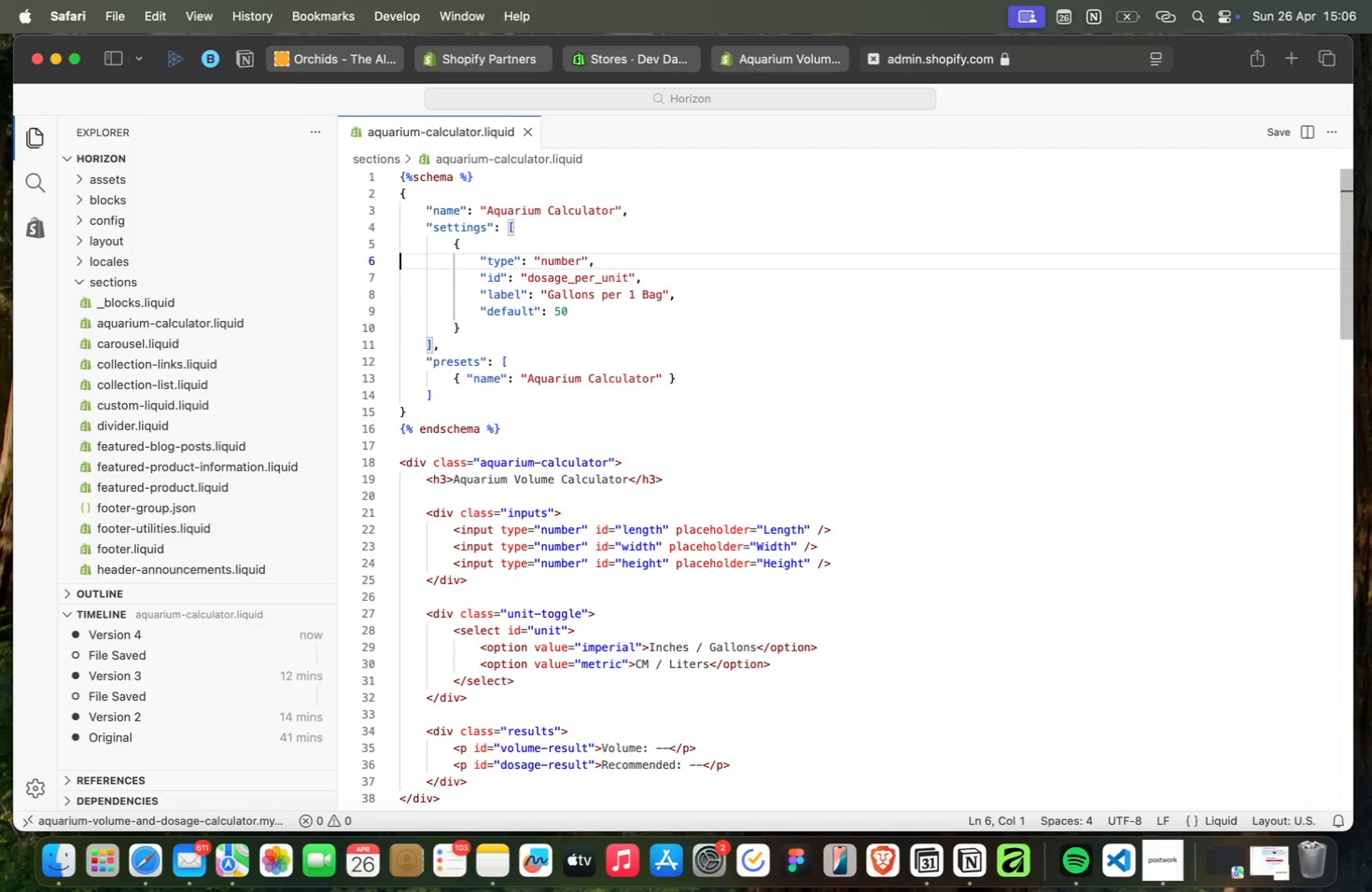 
key(ArrowUp)
 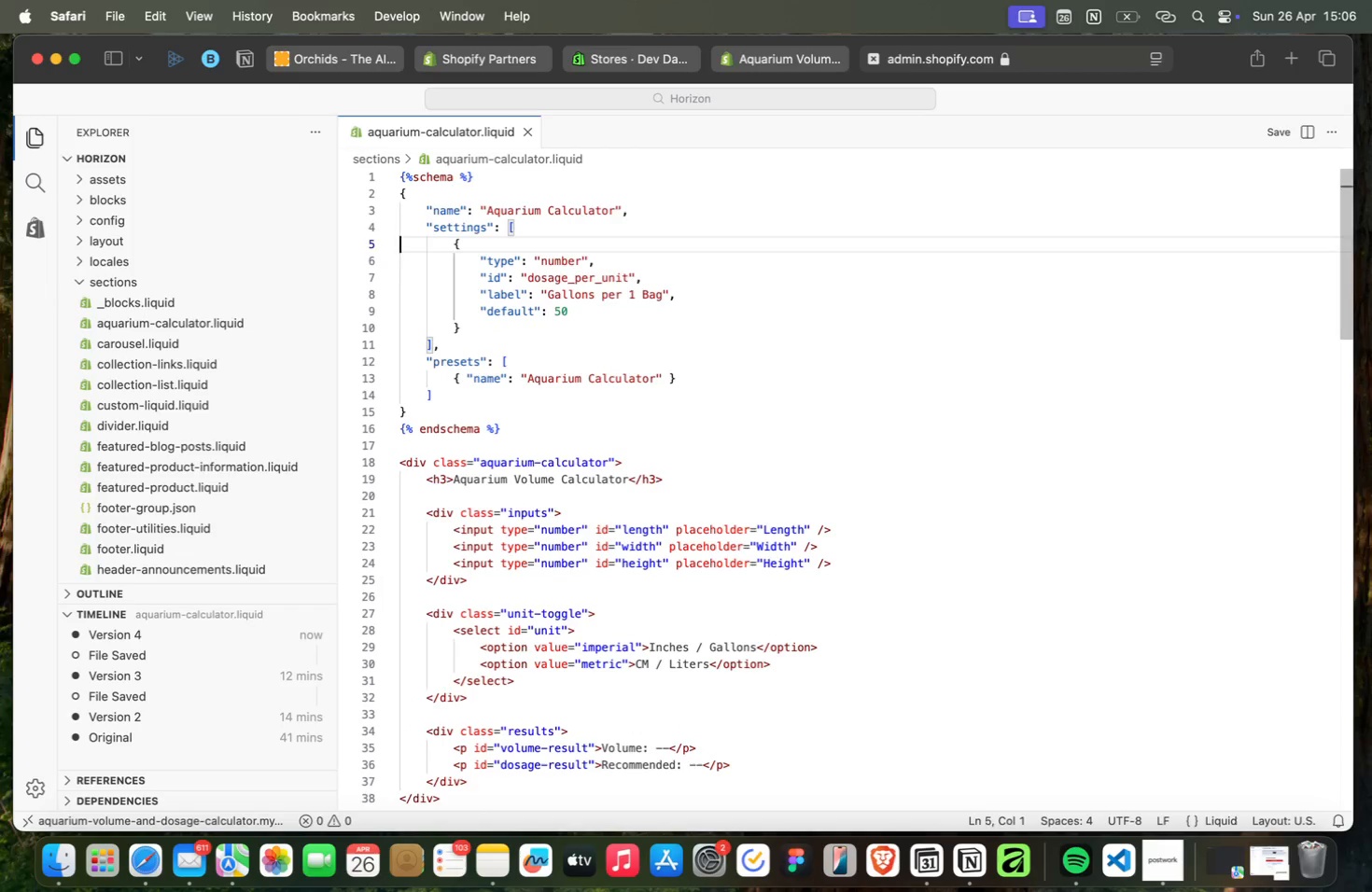 
key(ArrowUp)
 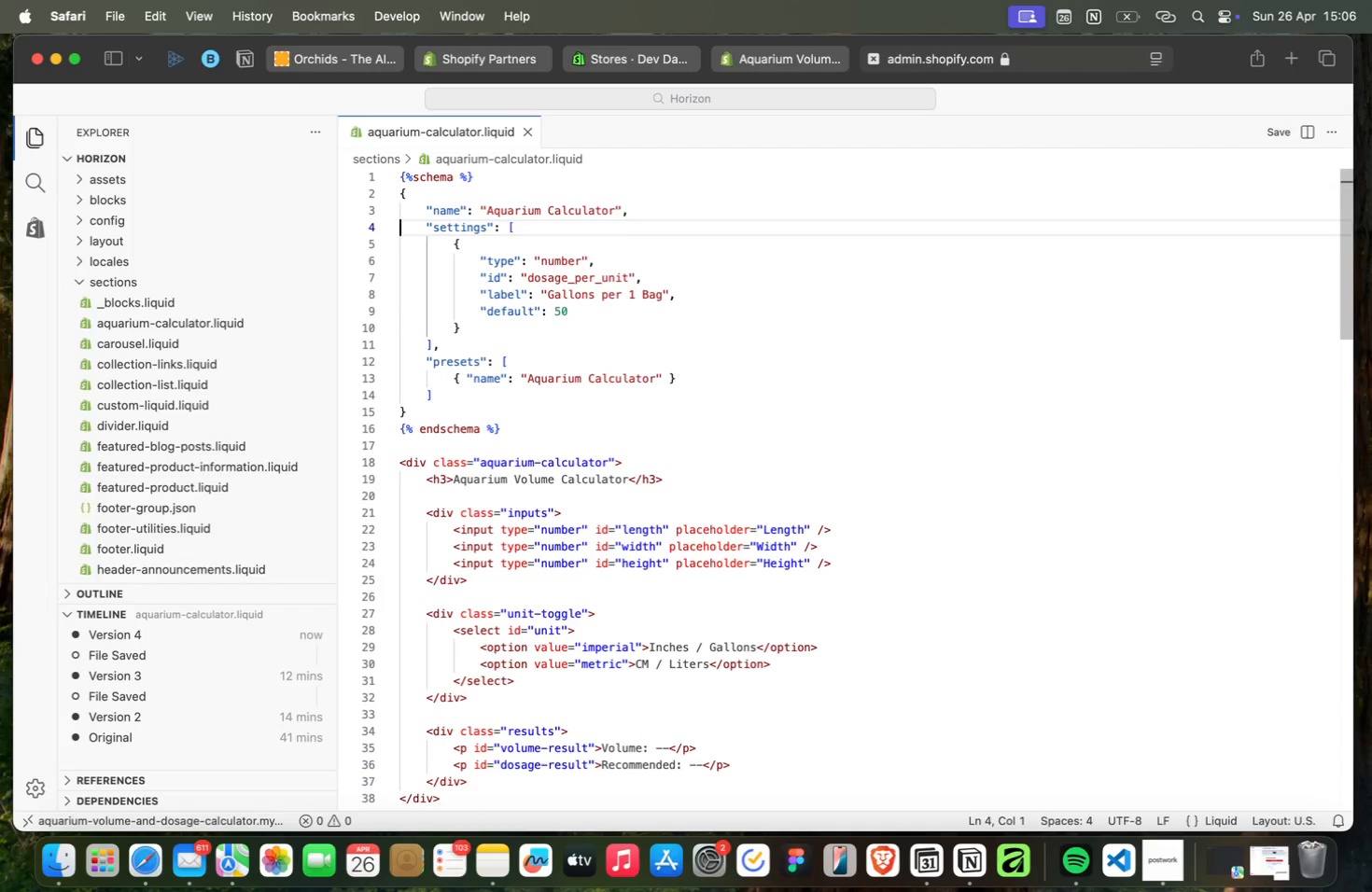 
key(ArrowUp)
 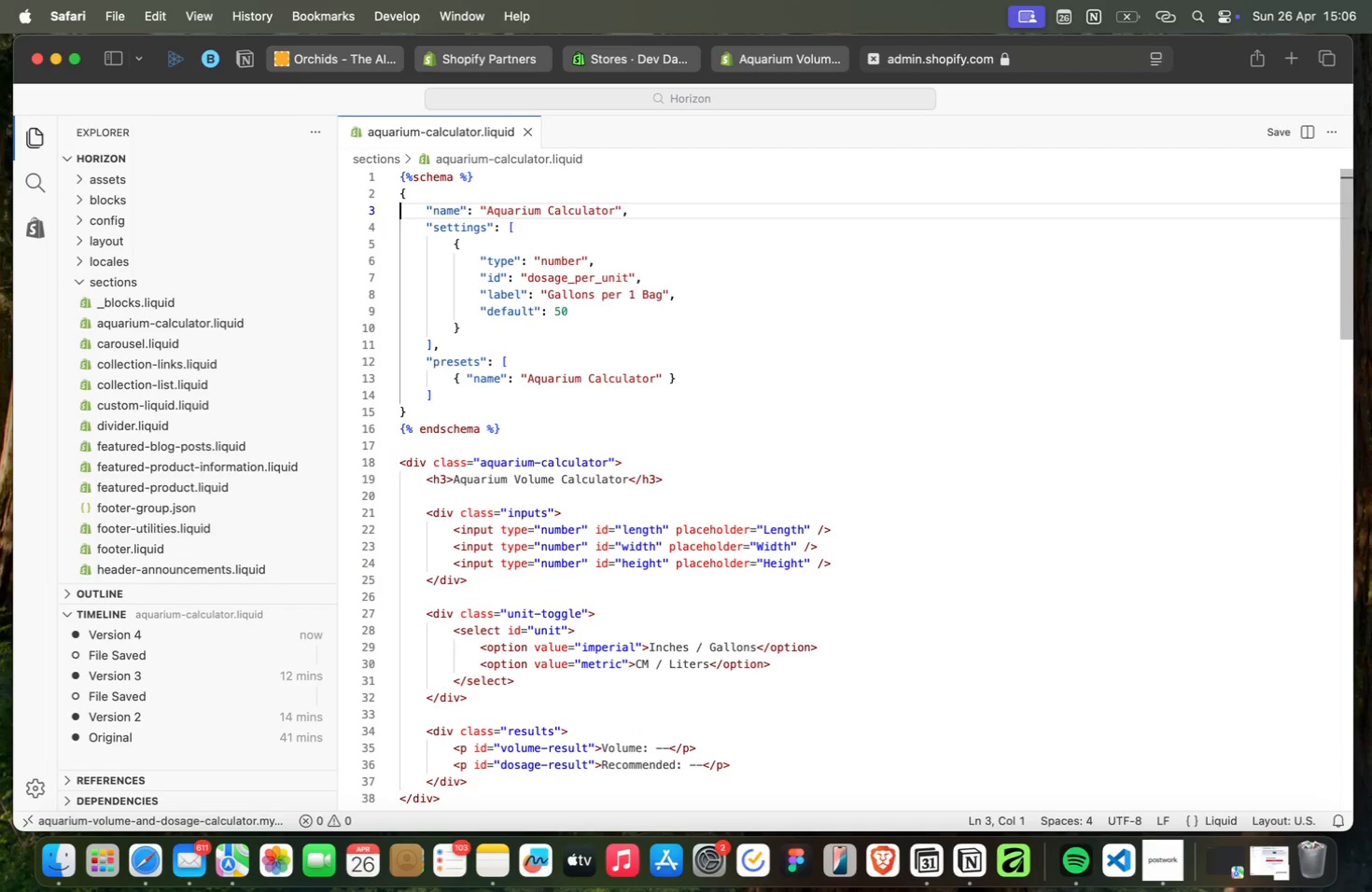 
key(ArrowUp)
 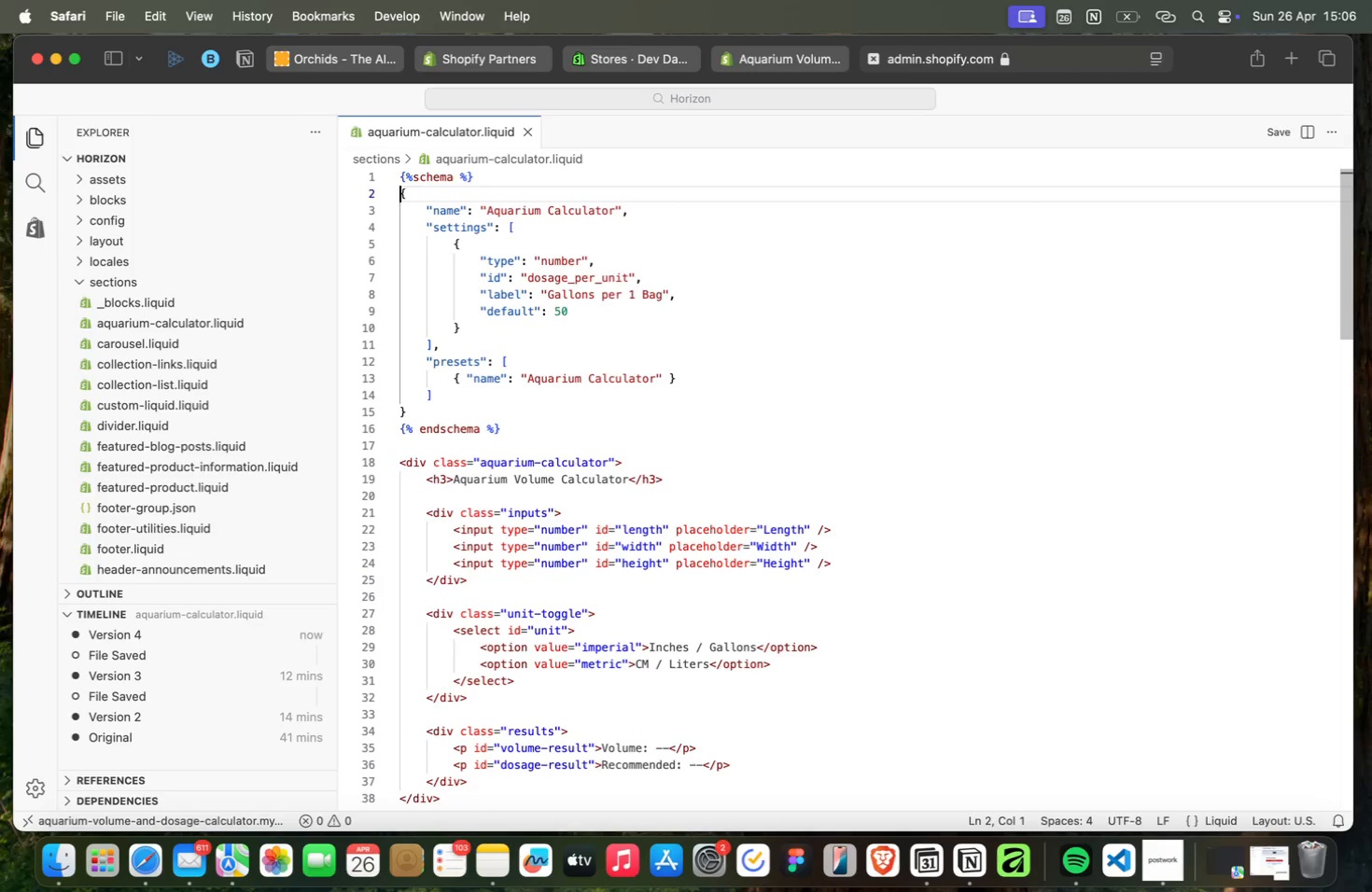 
key(ArrowUp)
 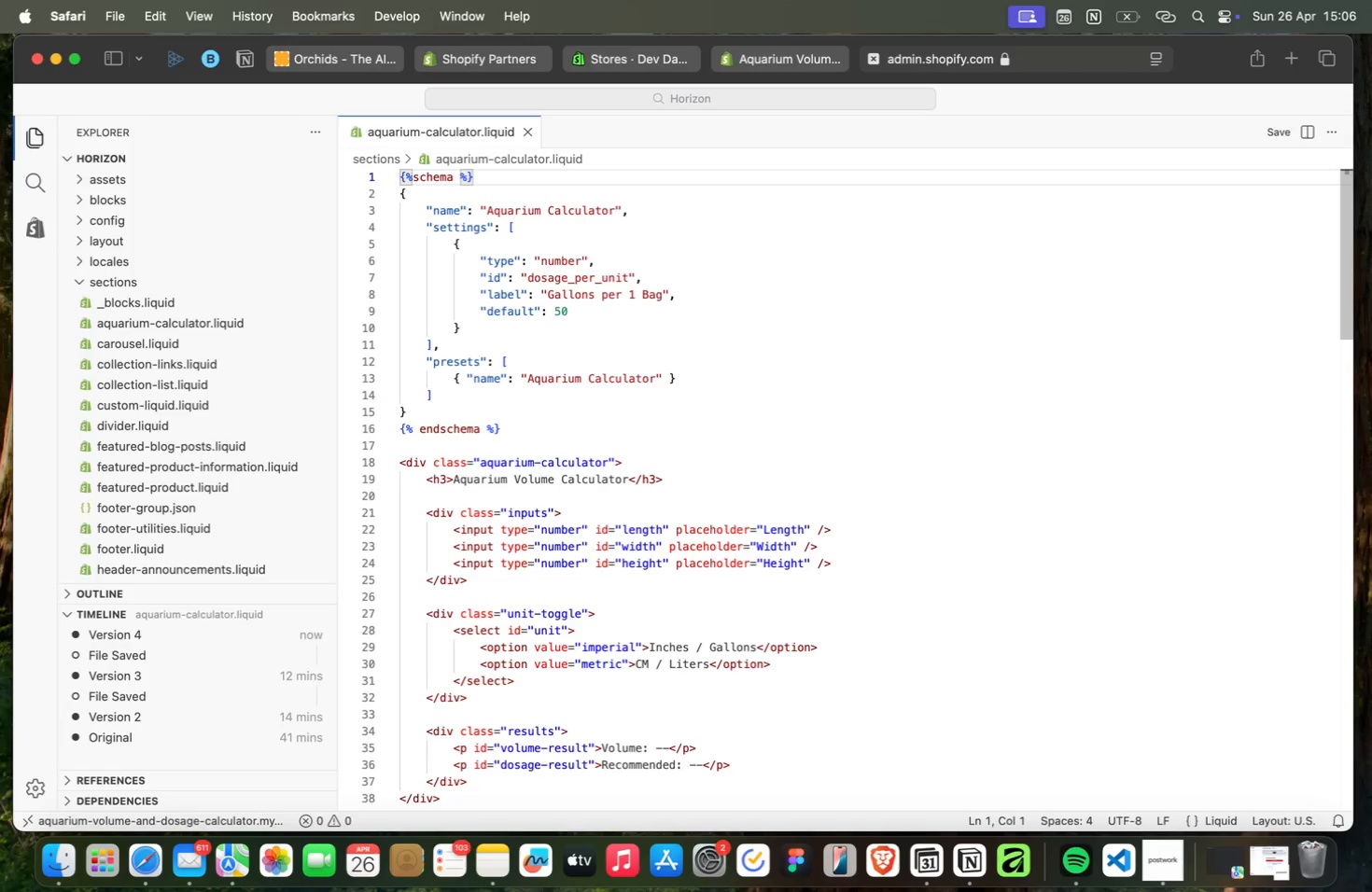 
key(ArrowDown)
 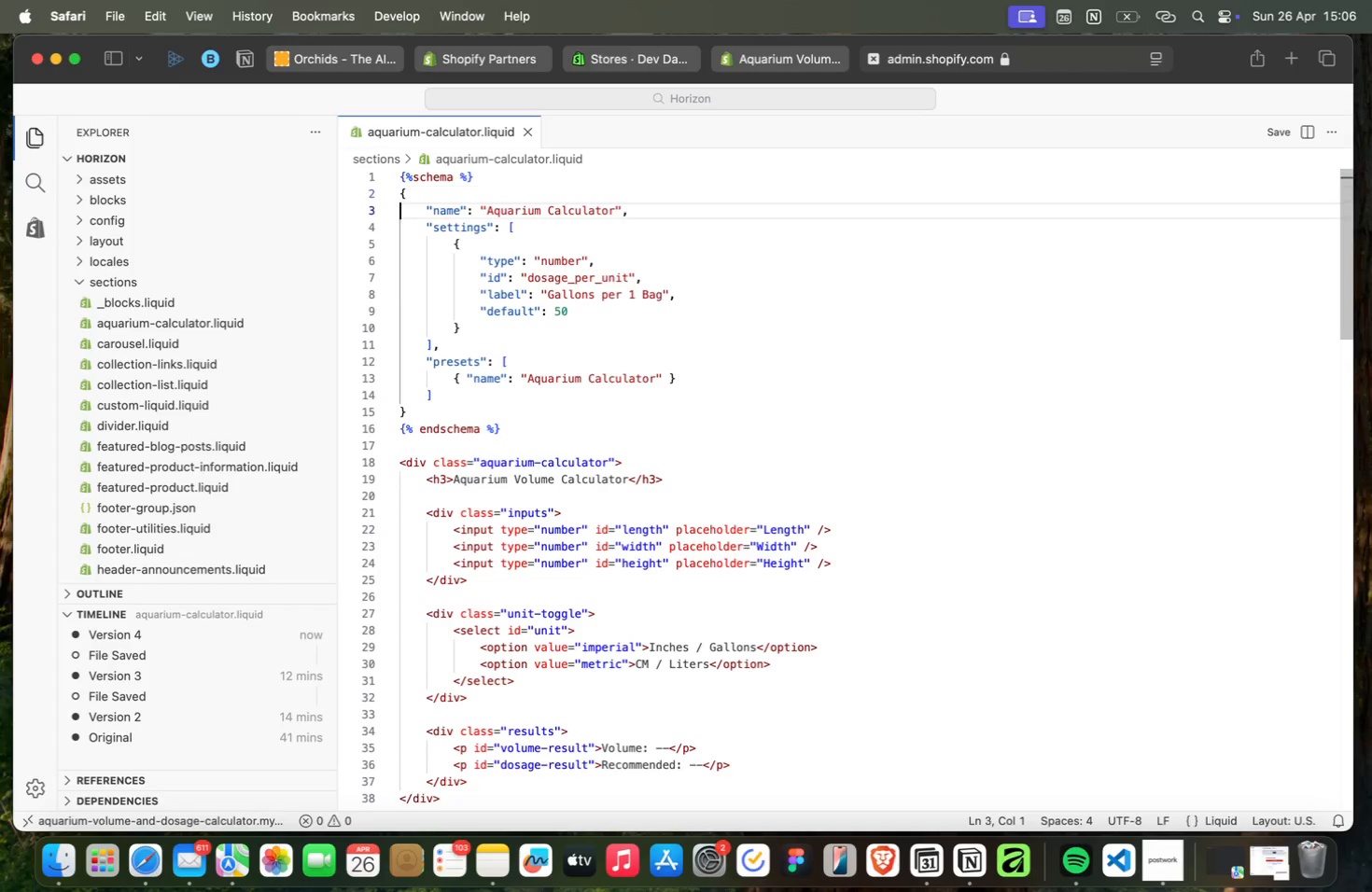 
key(ArrowDown)
 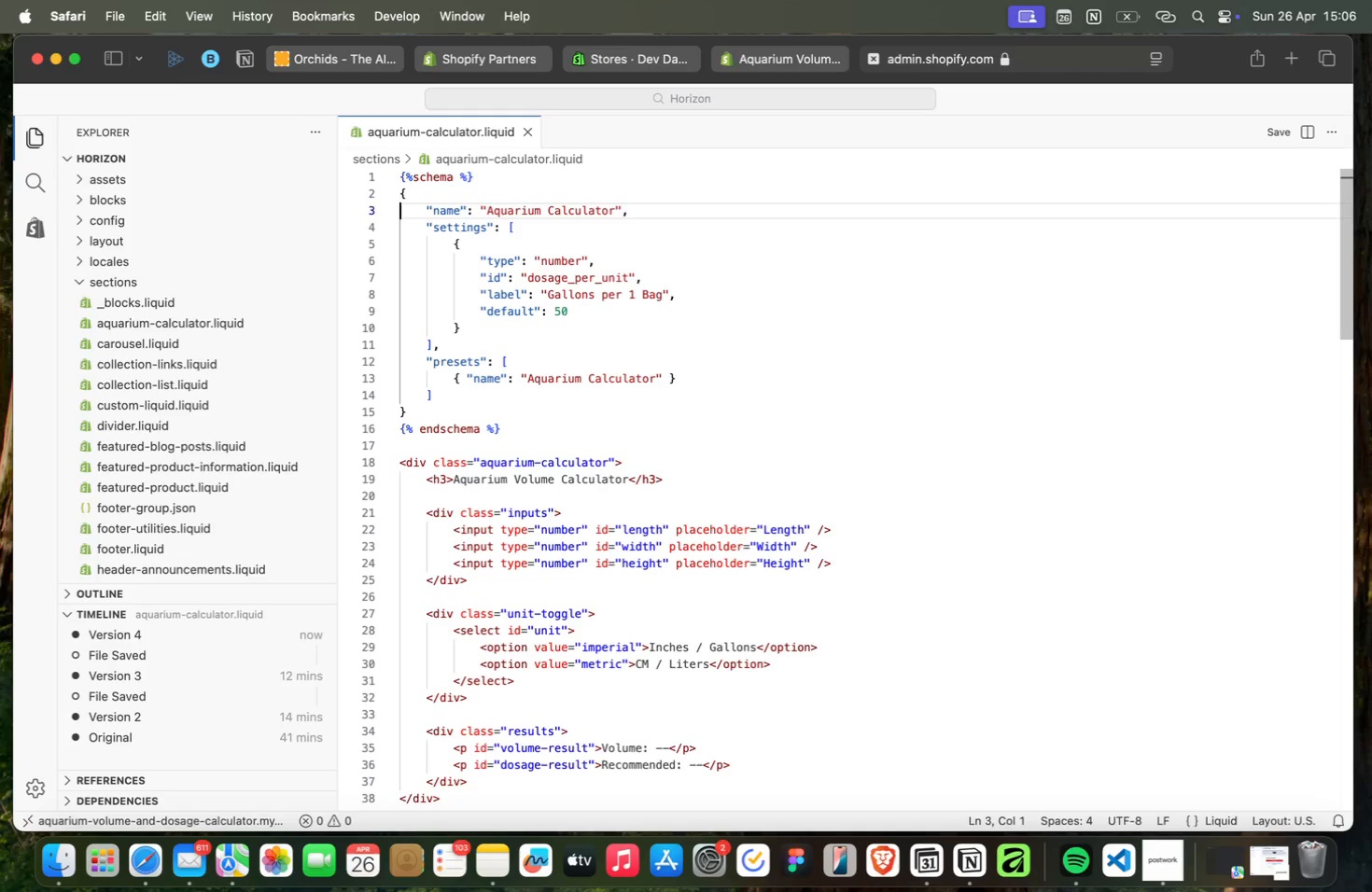 
key(ArrowDown)
 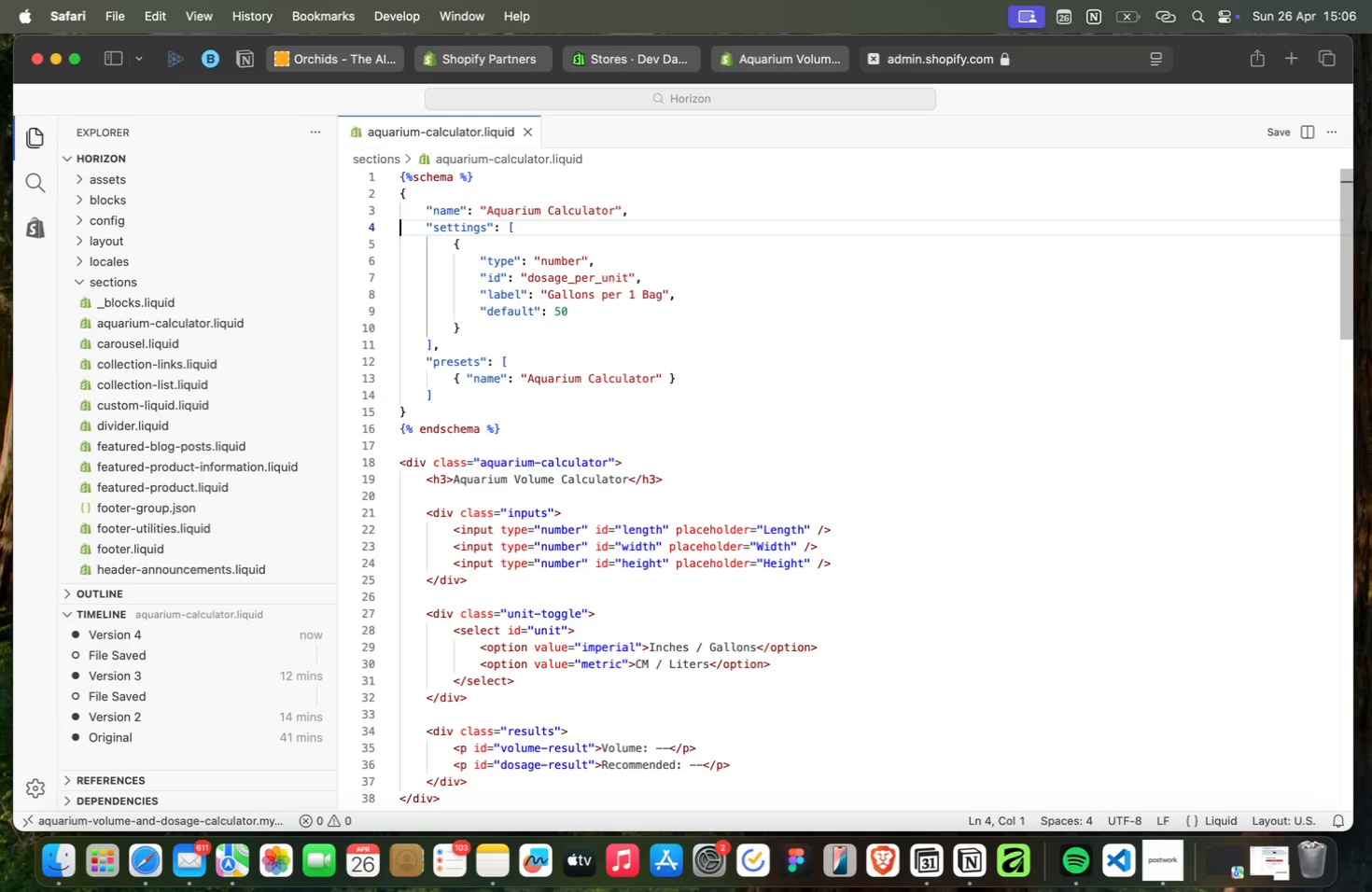 
key(ArrowDown)
 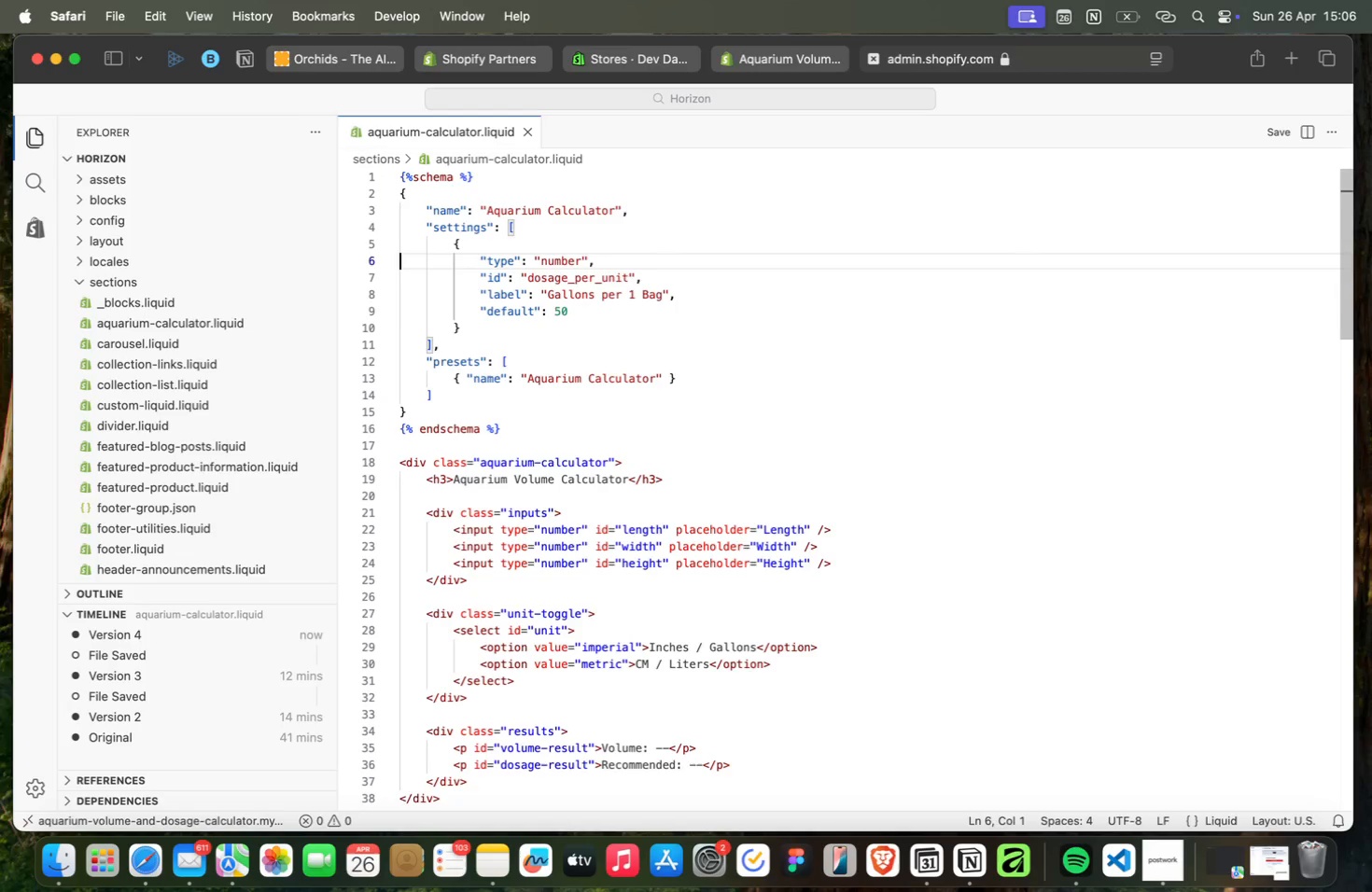 
key(ArrowDown)
 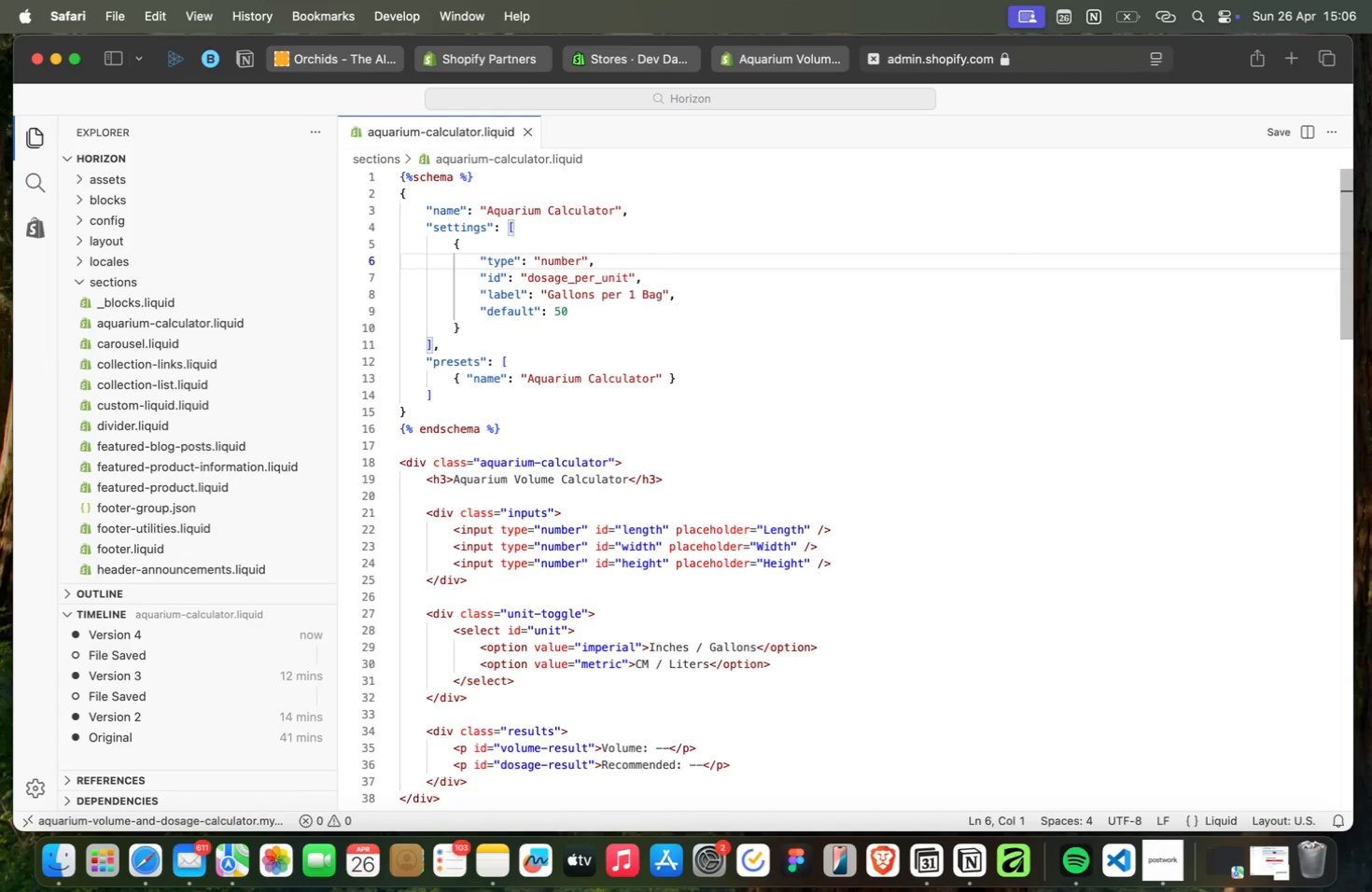 
key(ArrowDown)
 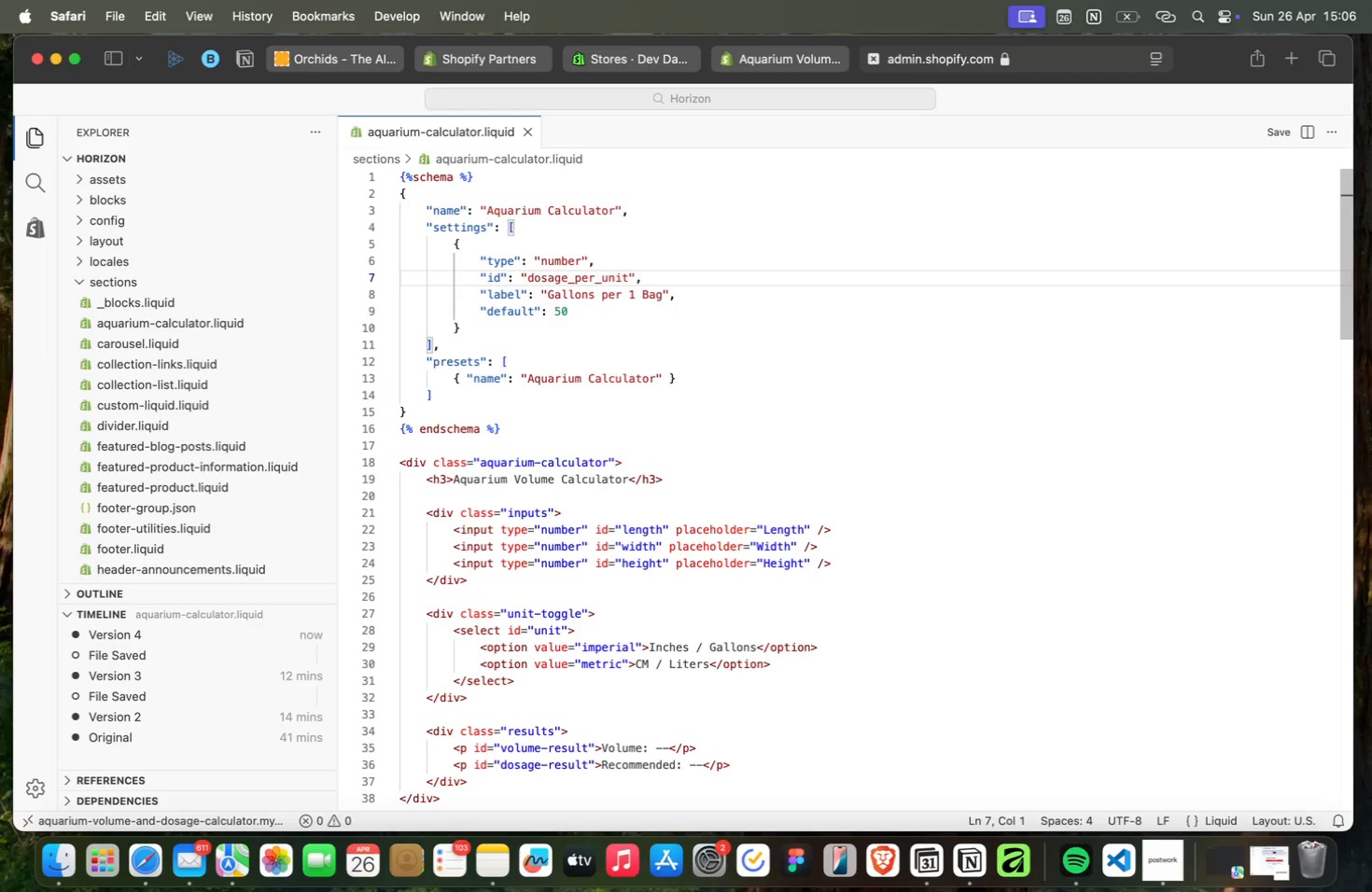 
key(ArrowDown)
 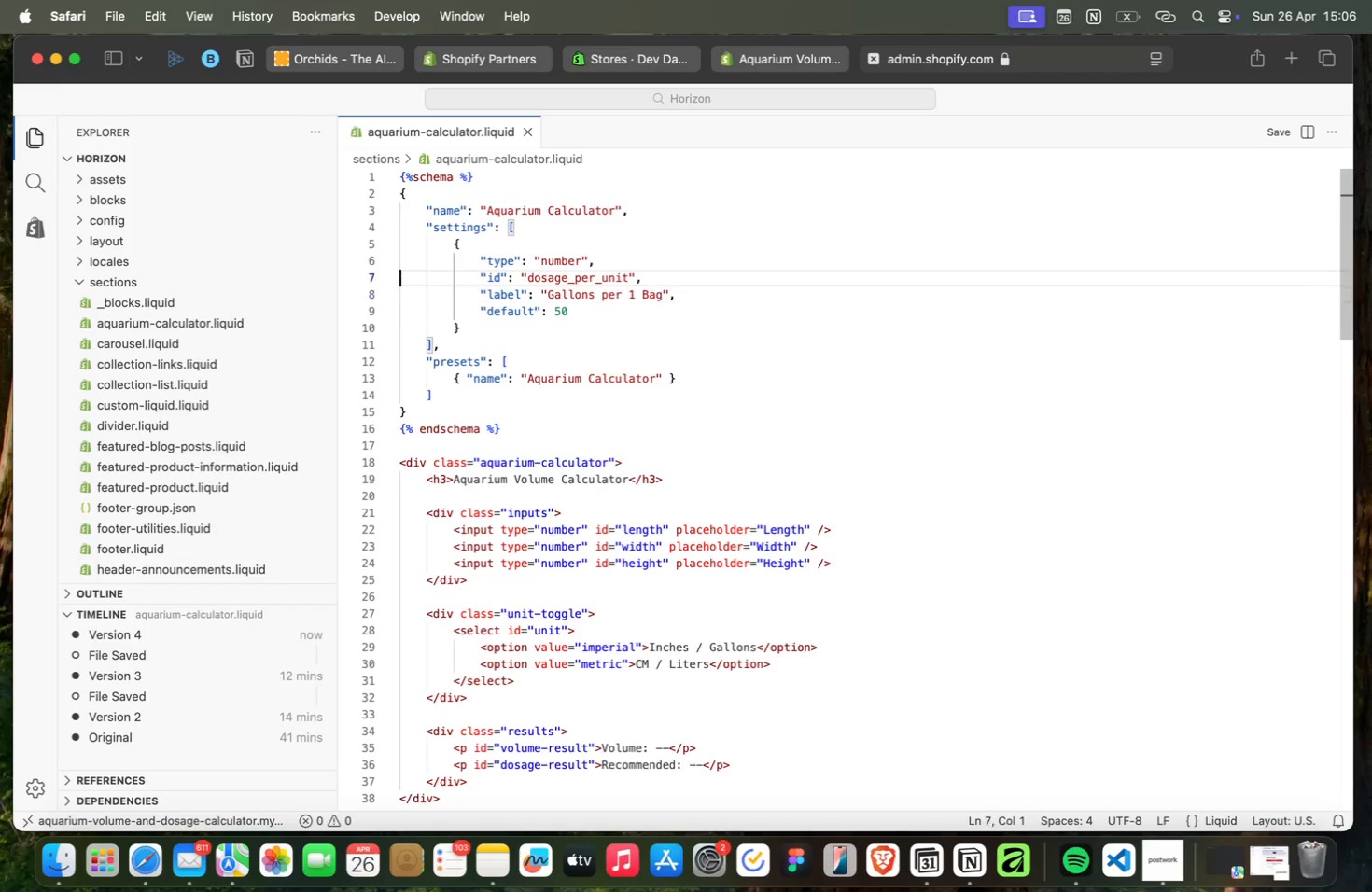 
key(ArrowUp)
 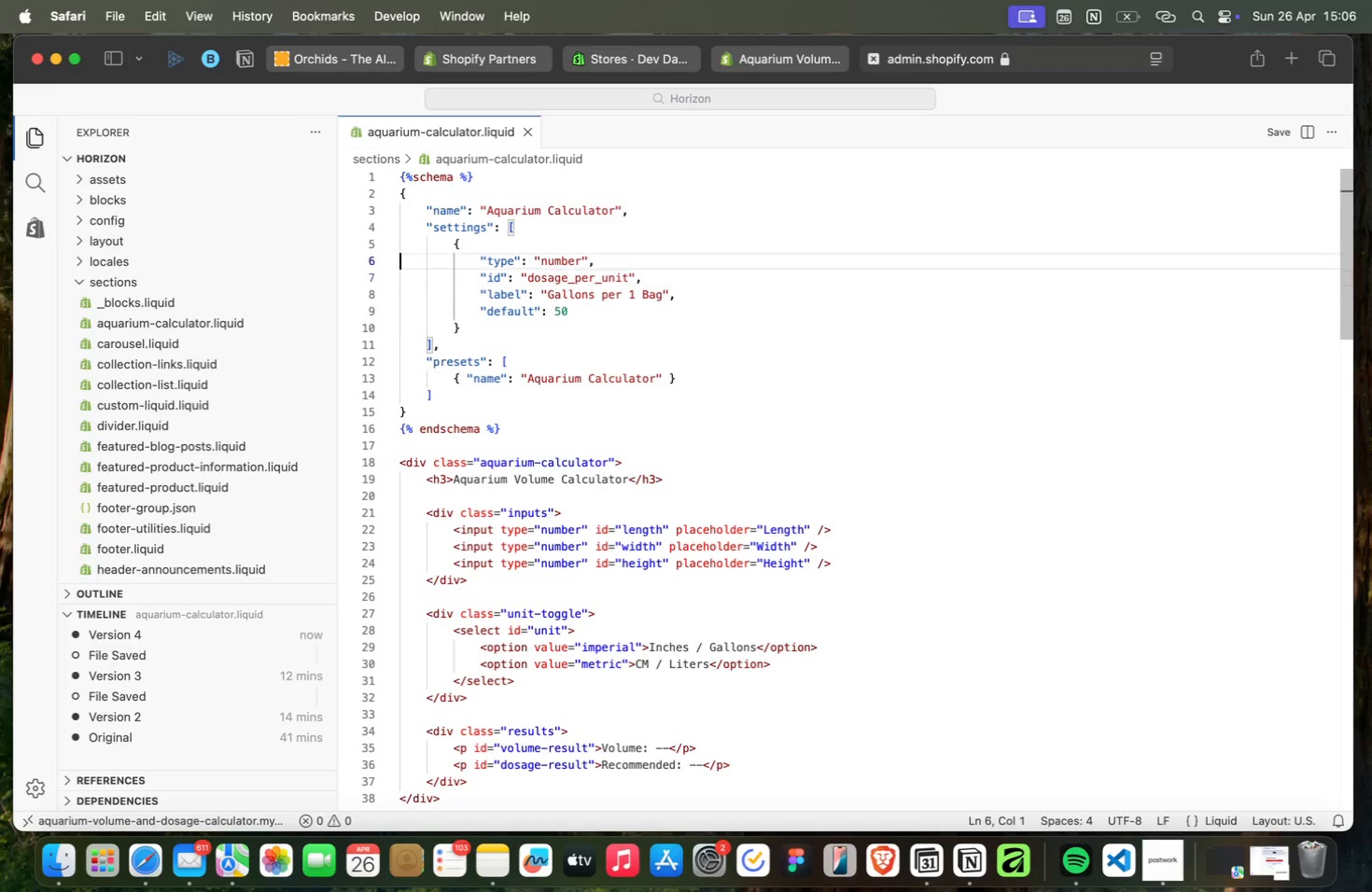 
key(ArrowUp)
 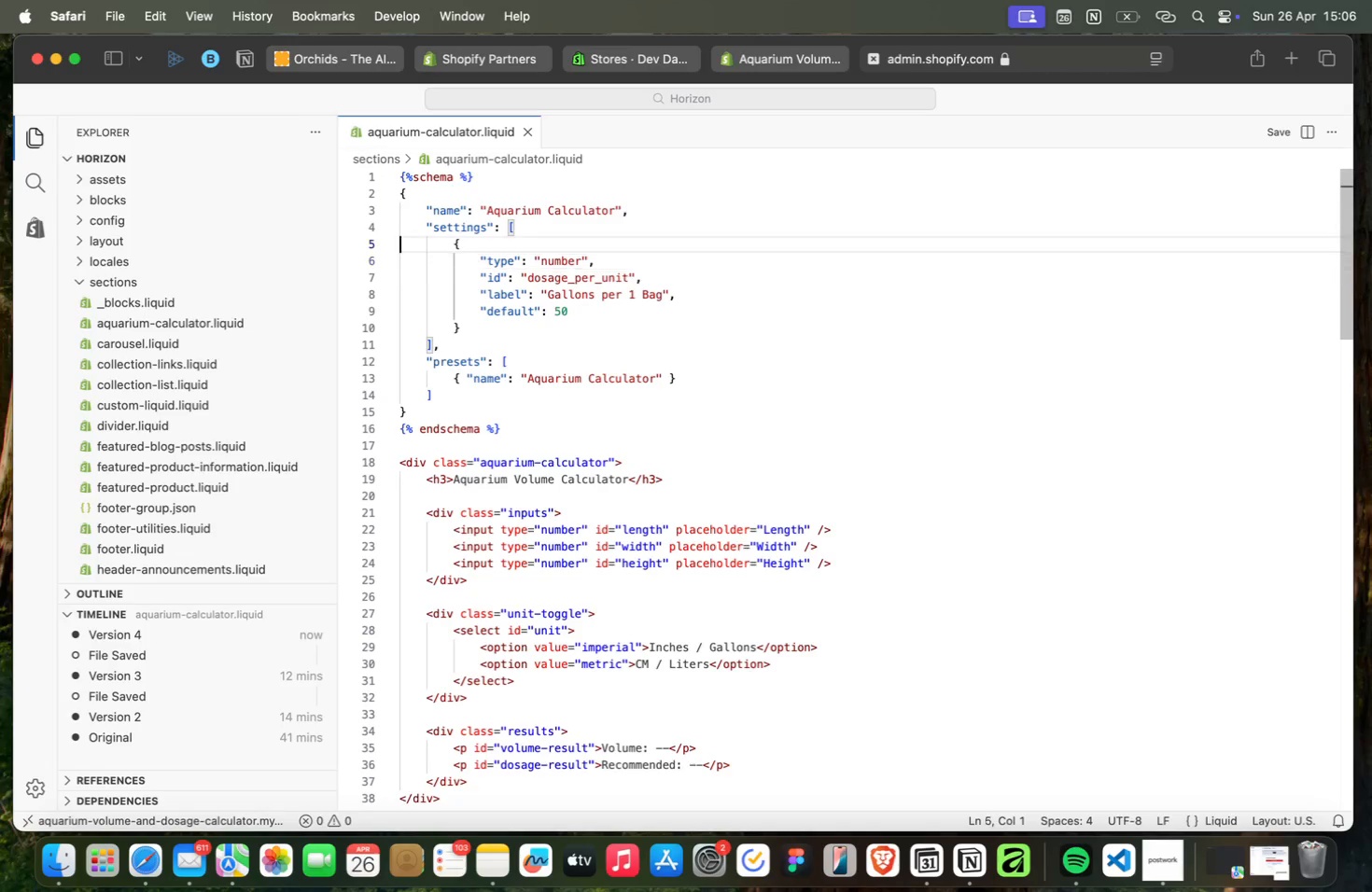 
key(ArrowUp)
 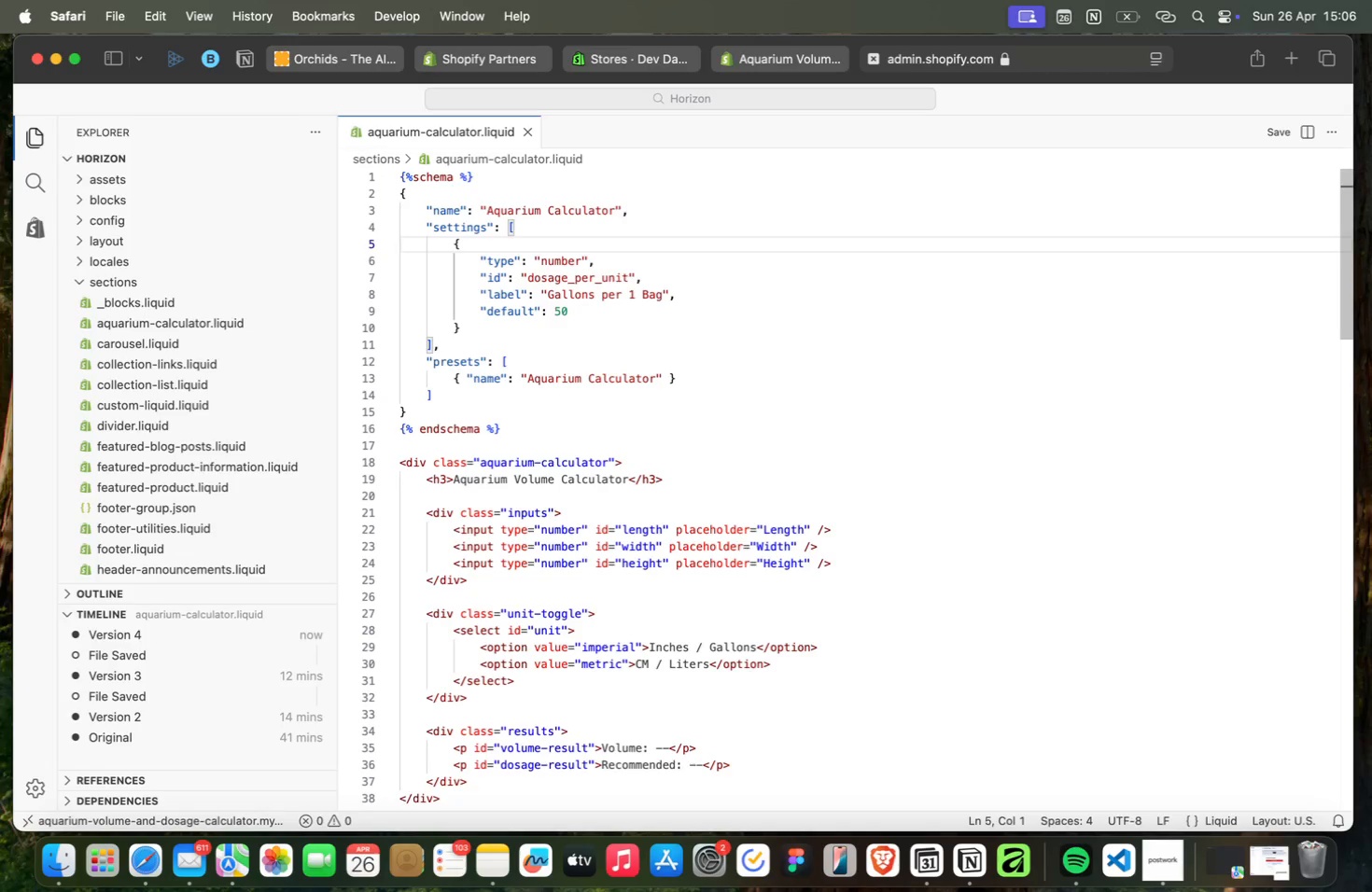 
key(ArrowDown)
 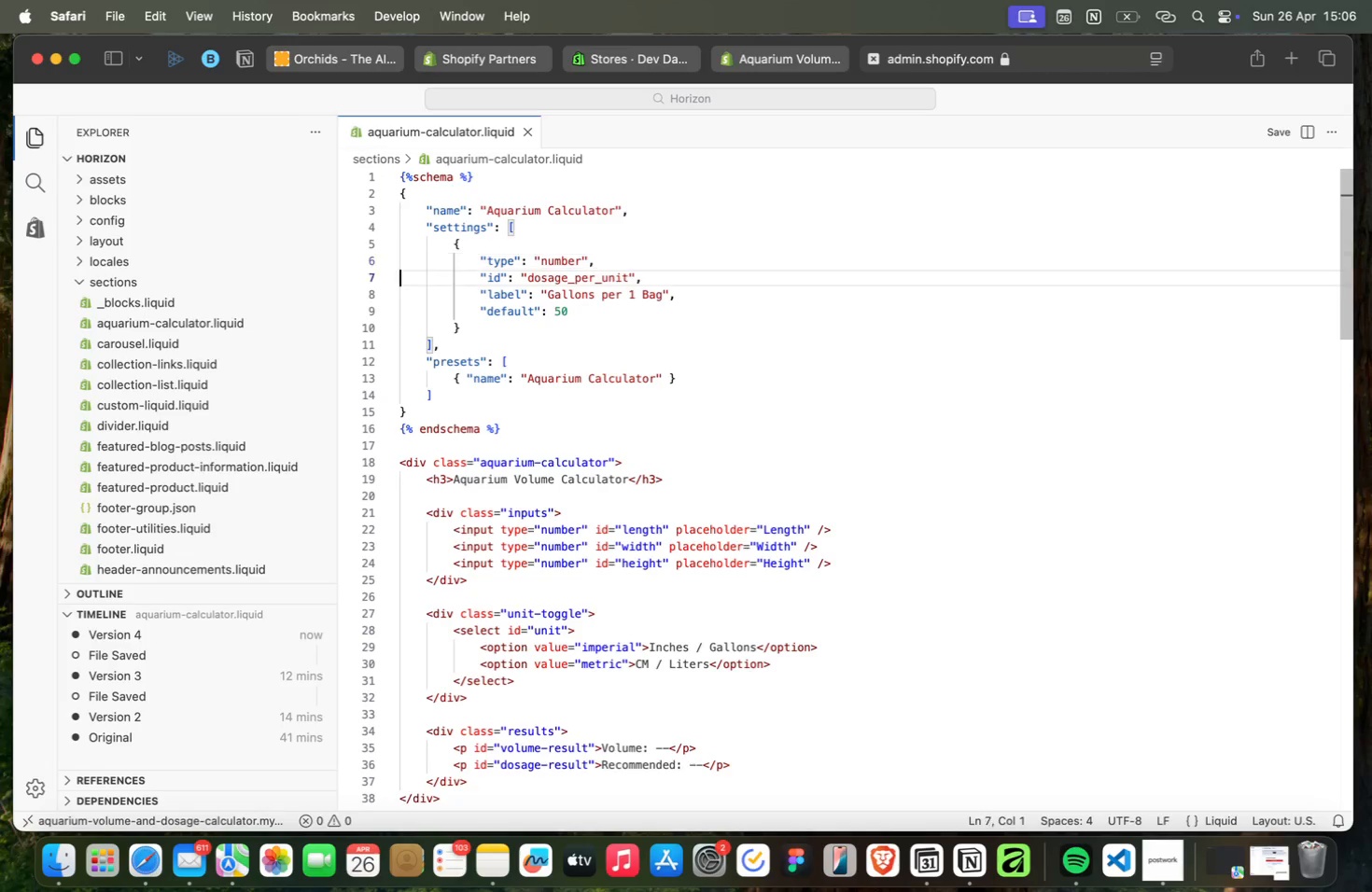 
key(ArrowDown)
 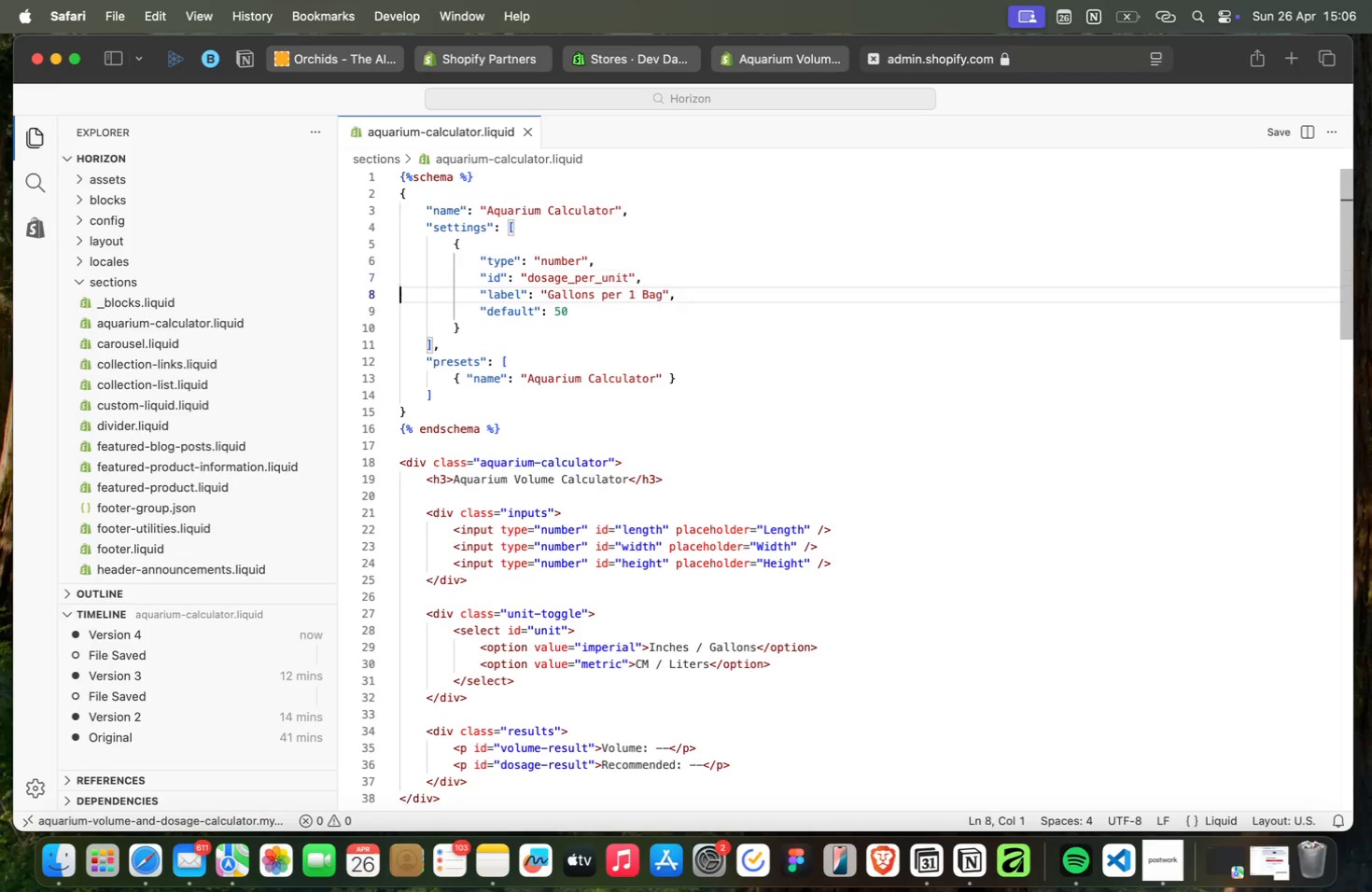 
key(ArrowDown)
 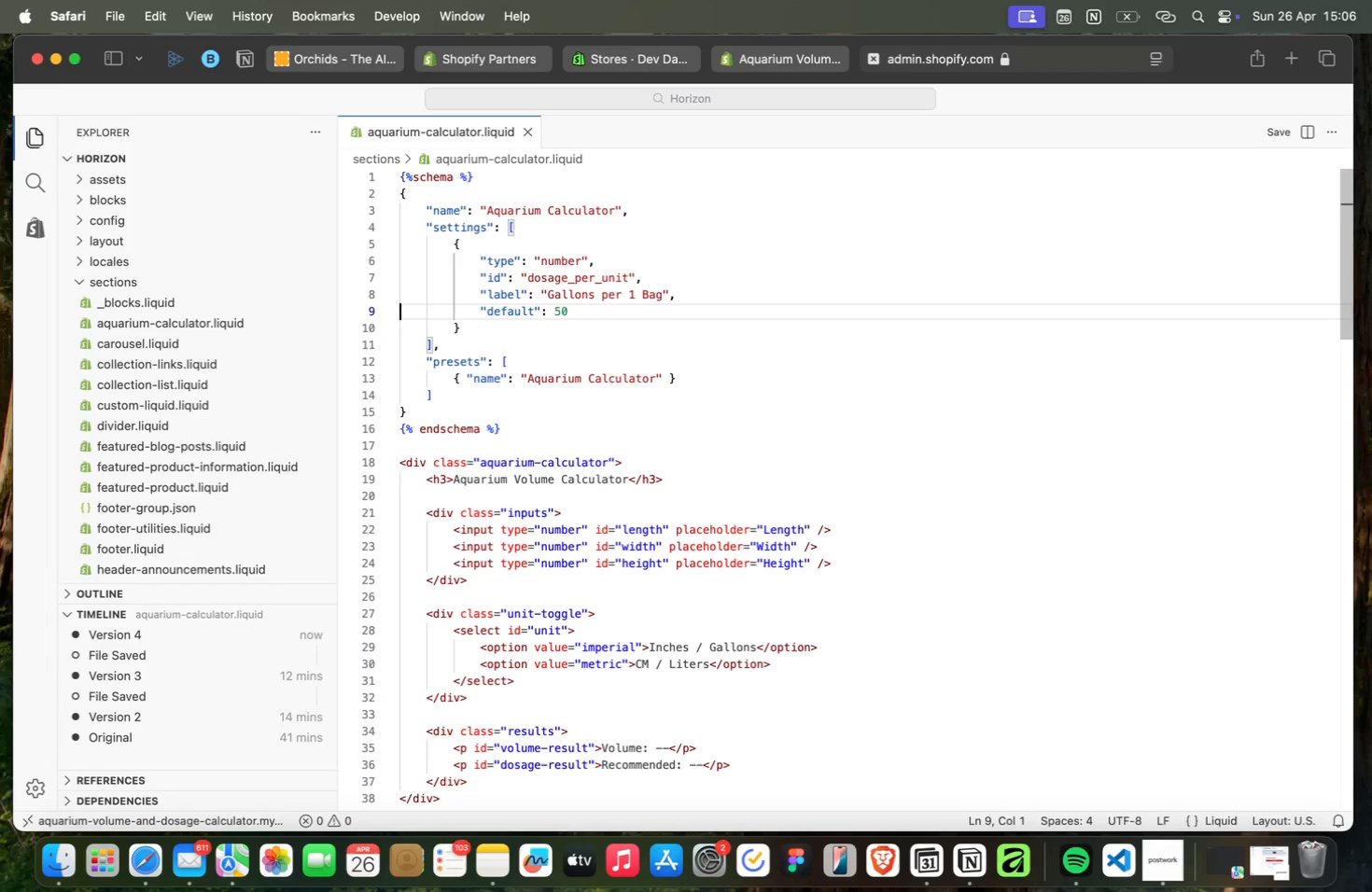 
key(ArrowDown)
 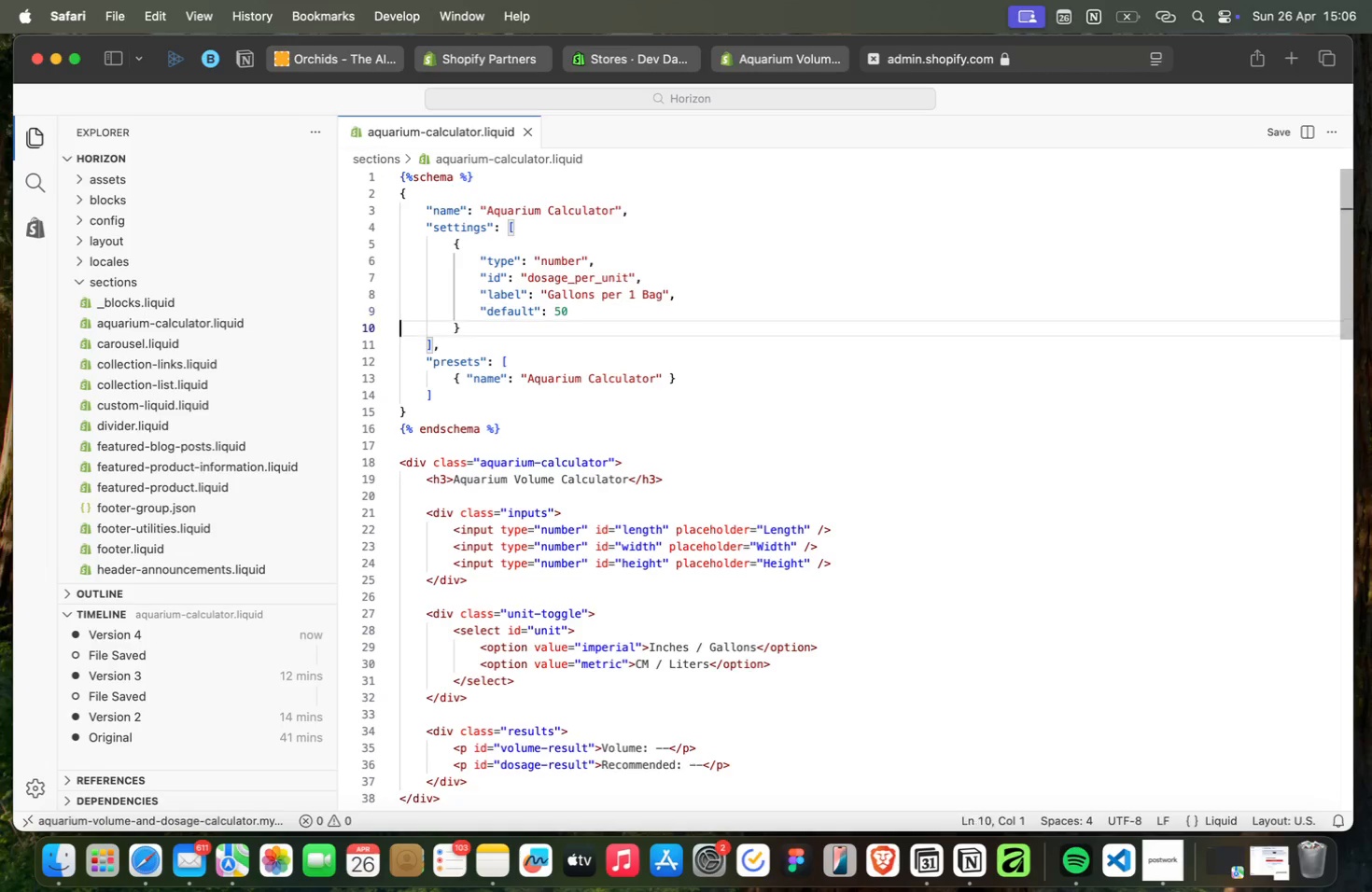 
key(ArrowDown)
 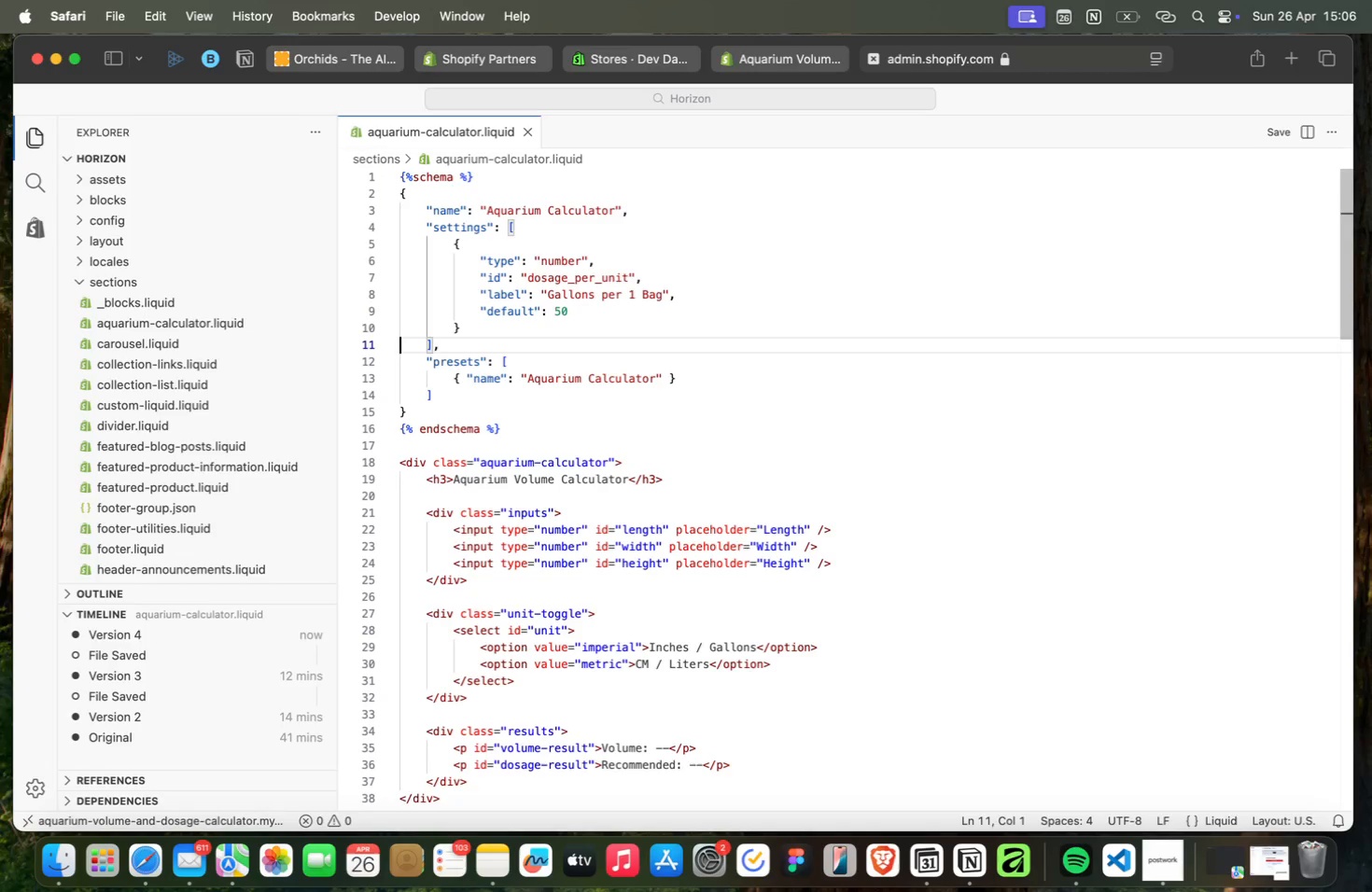 
key(ArrowDown)
 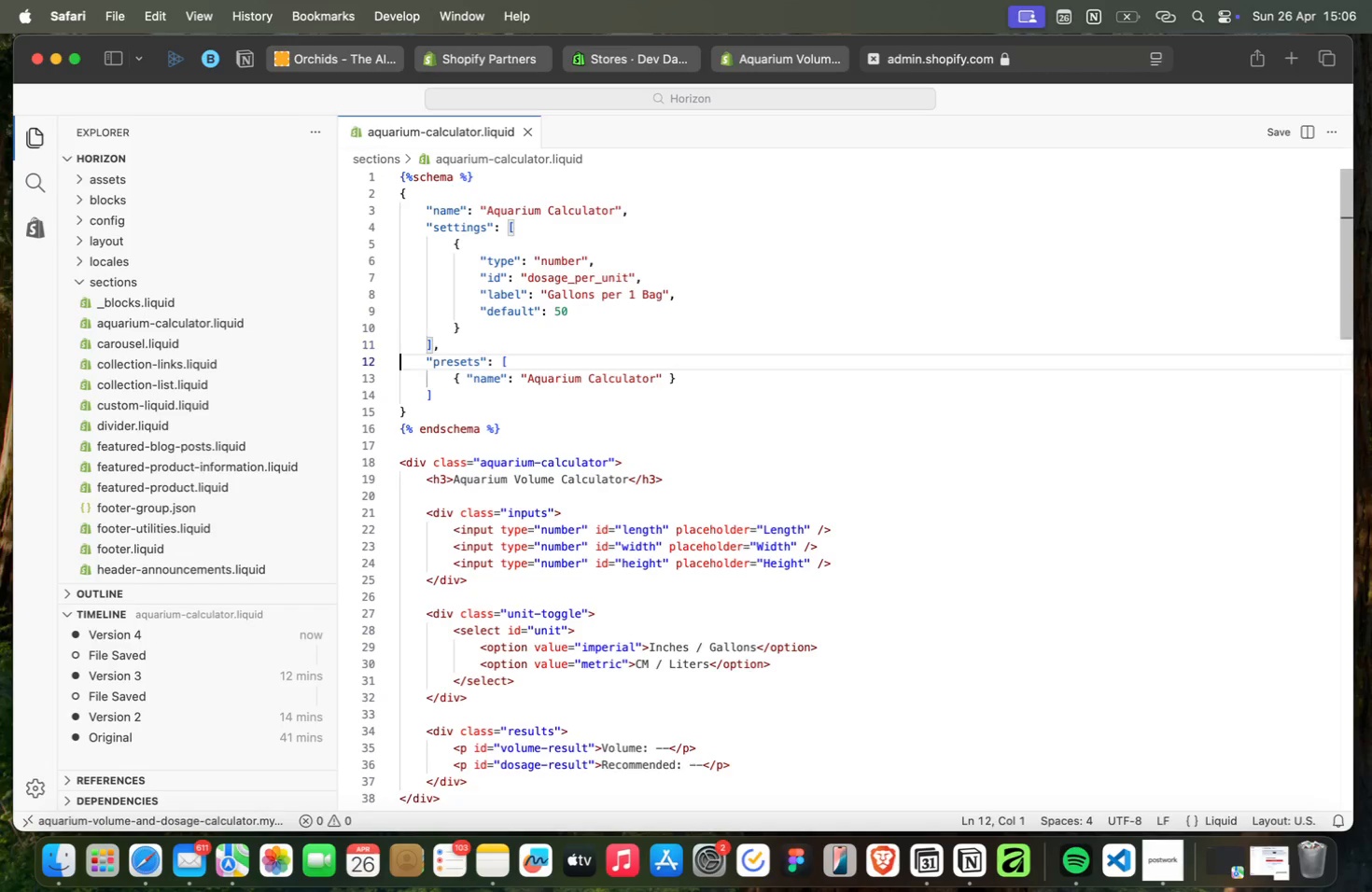 
key(ArrowDown)
 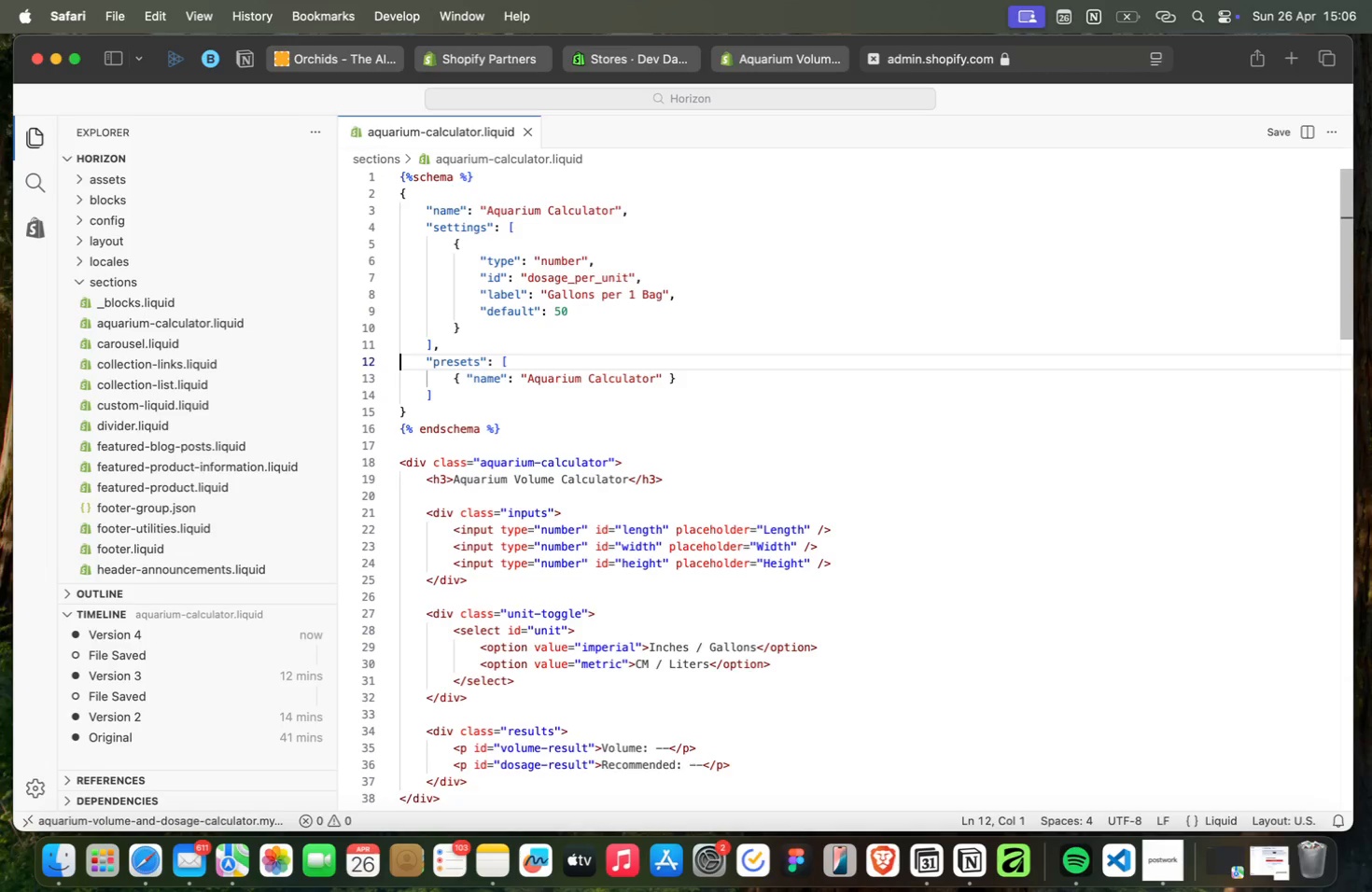 
key(ArrowDown)
 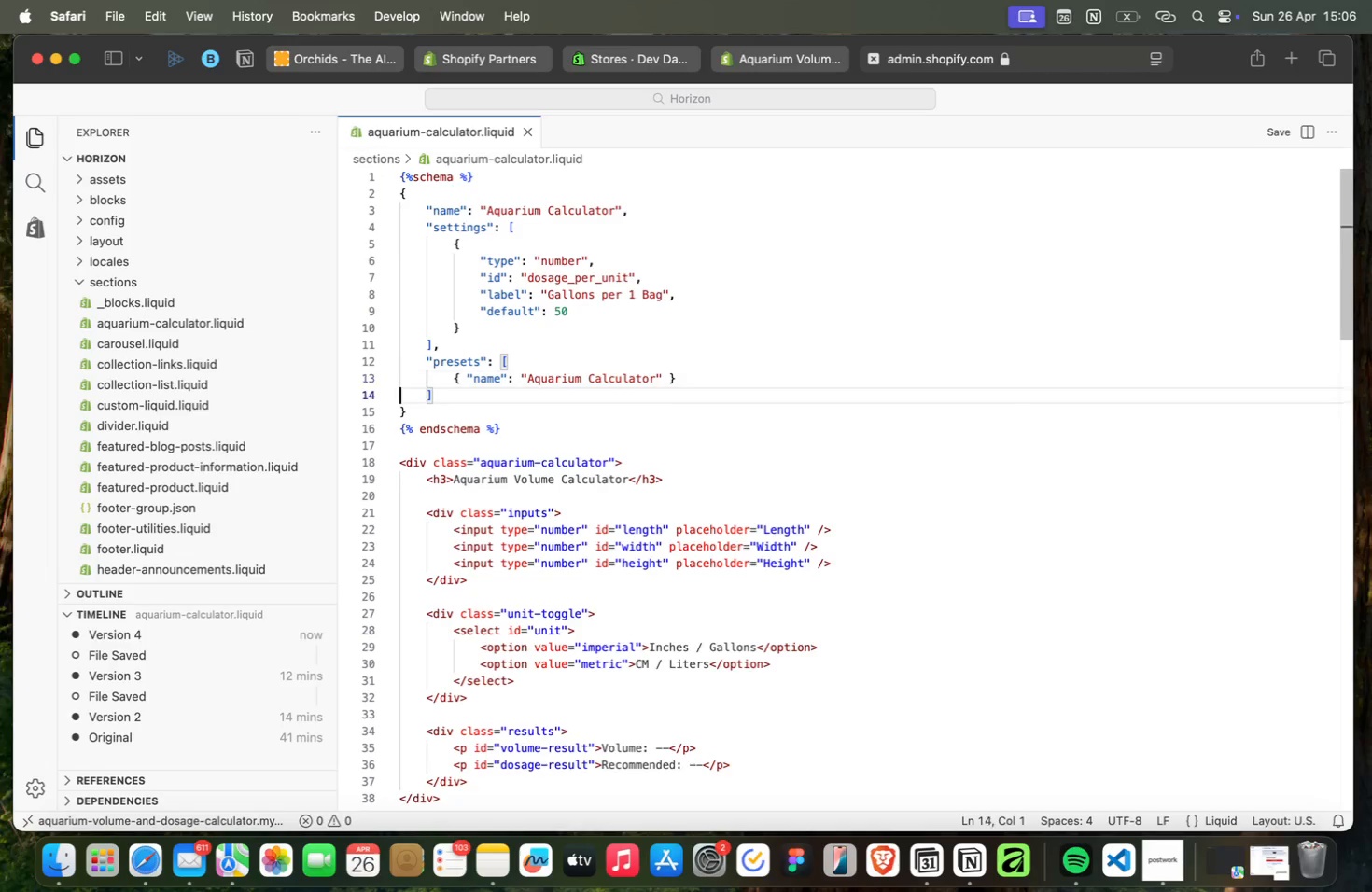 
key(ArrowDown)
 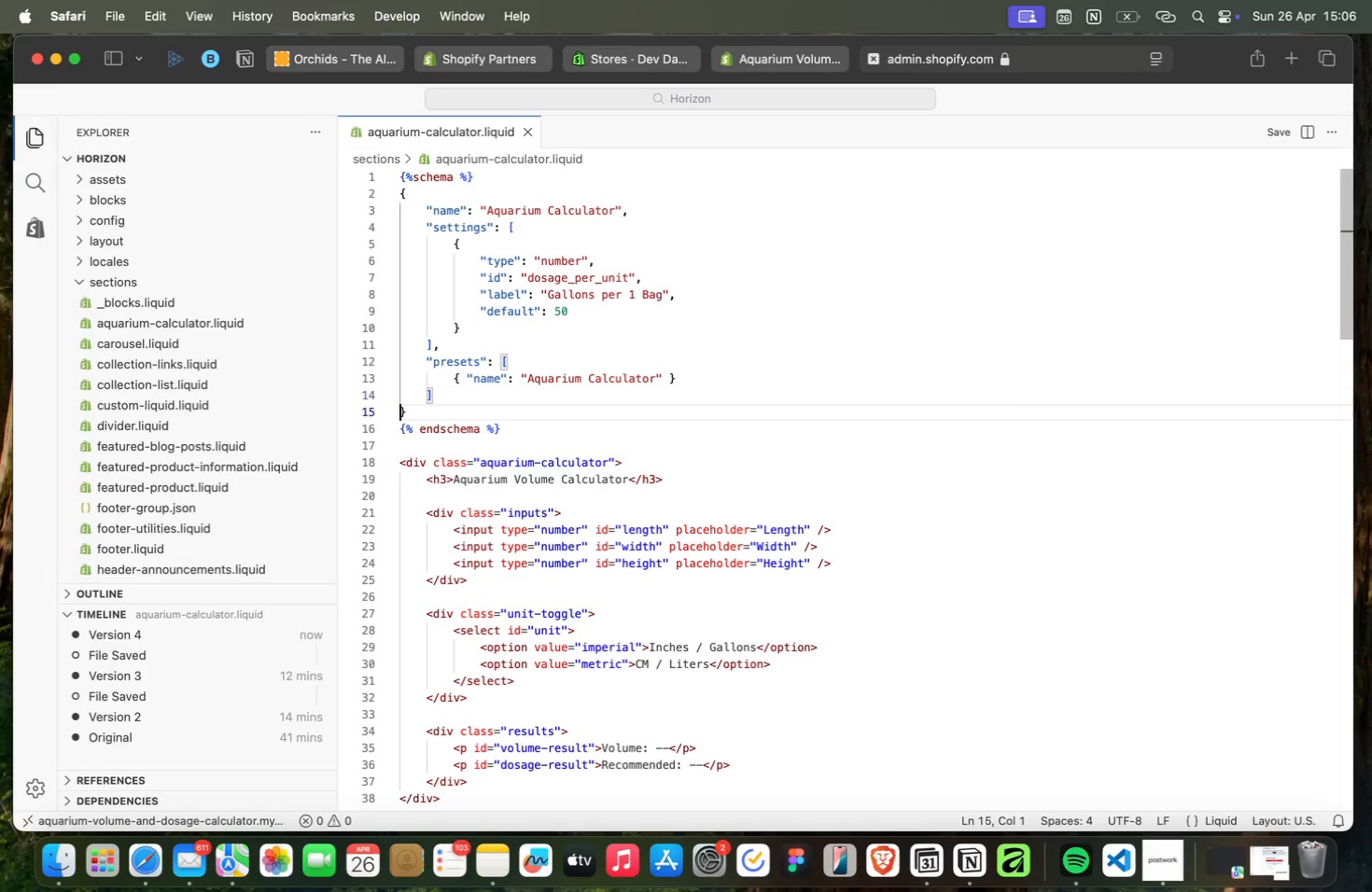 
key(ArrowDown)
 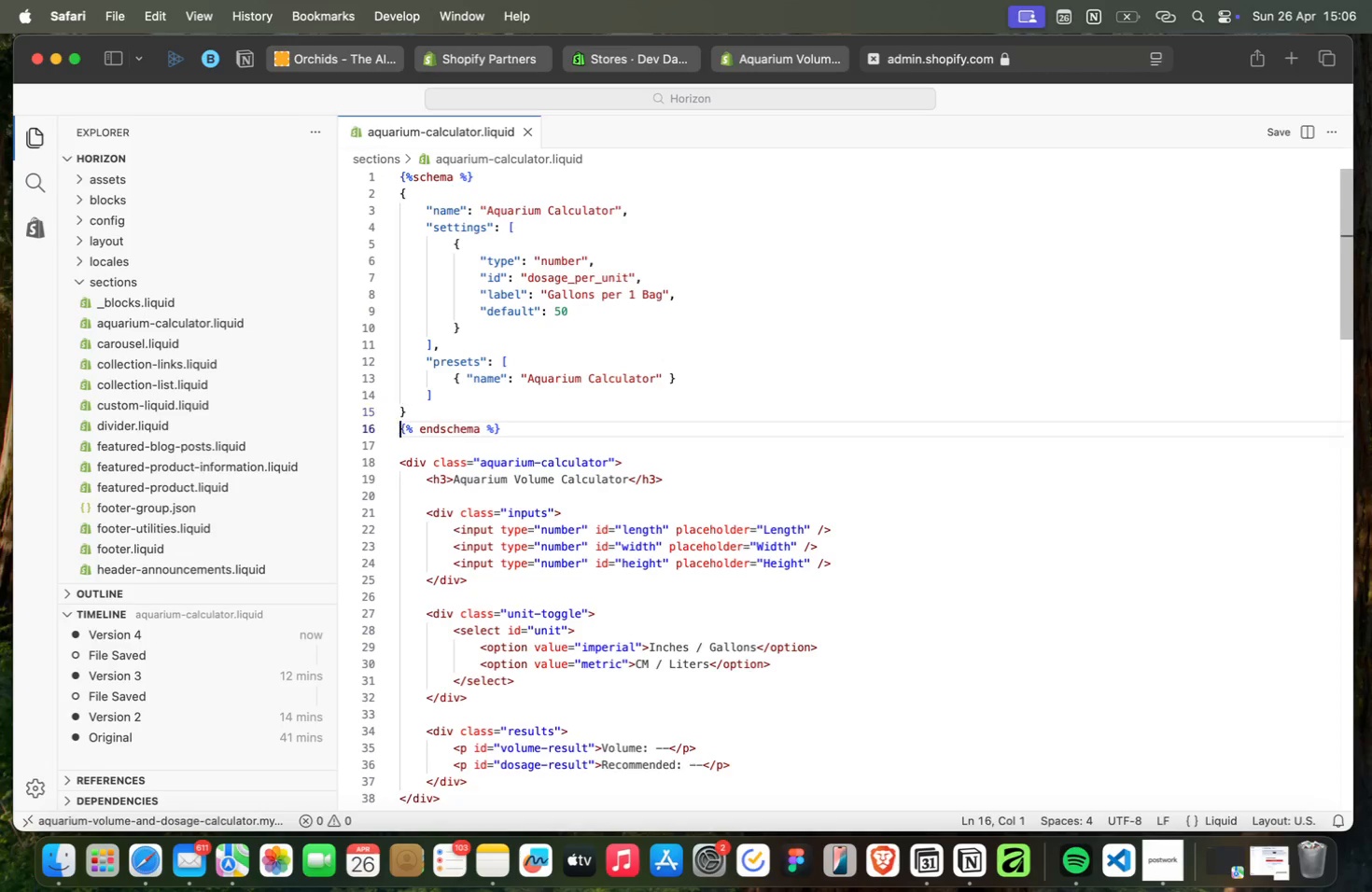 
key(ArrowDown)
 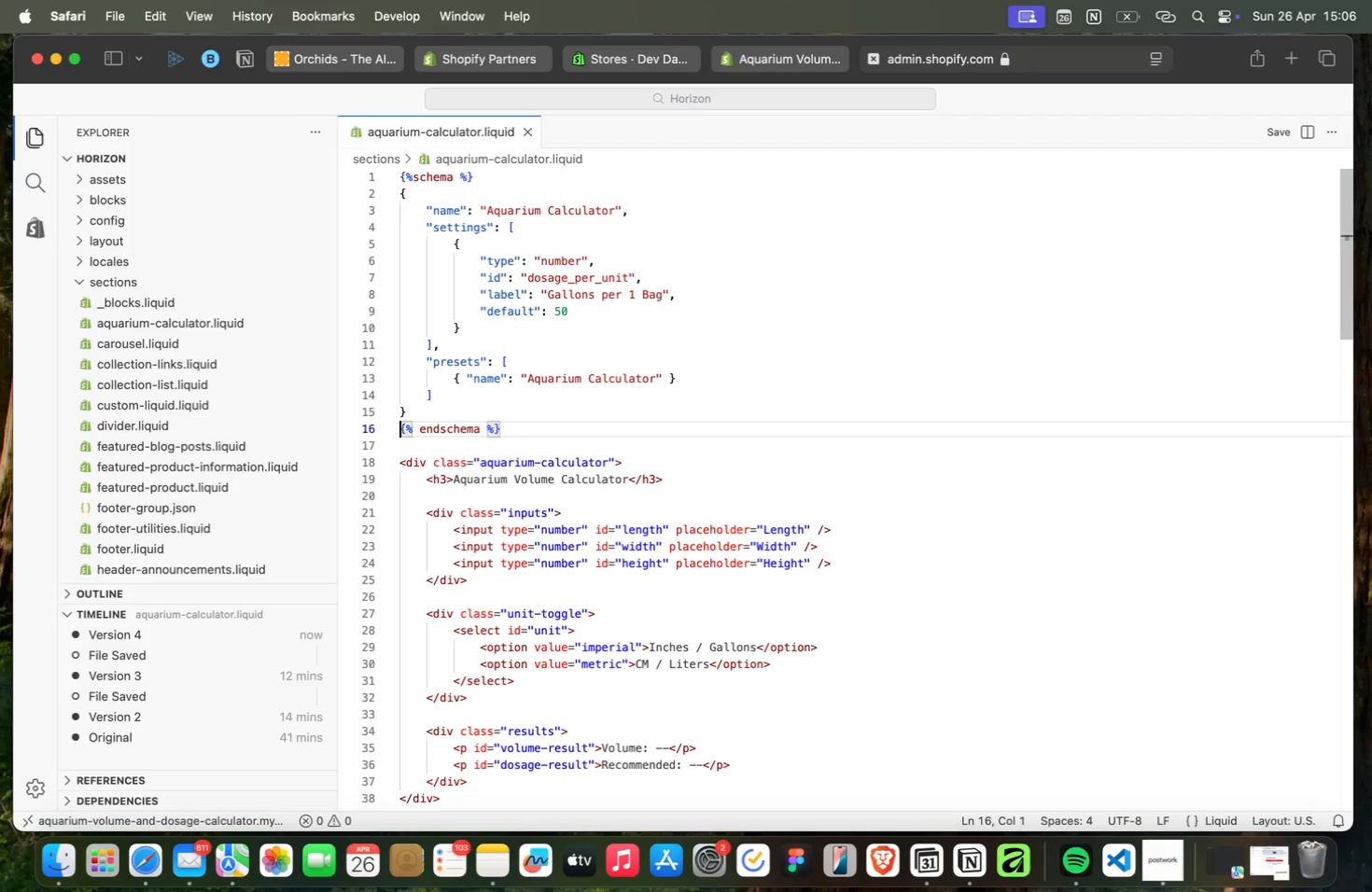 
key(ArrowDown)
 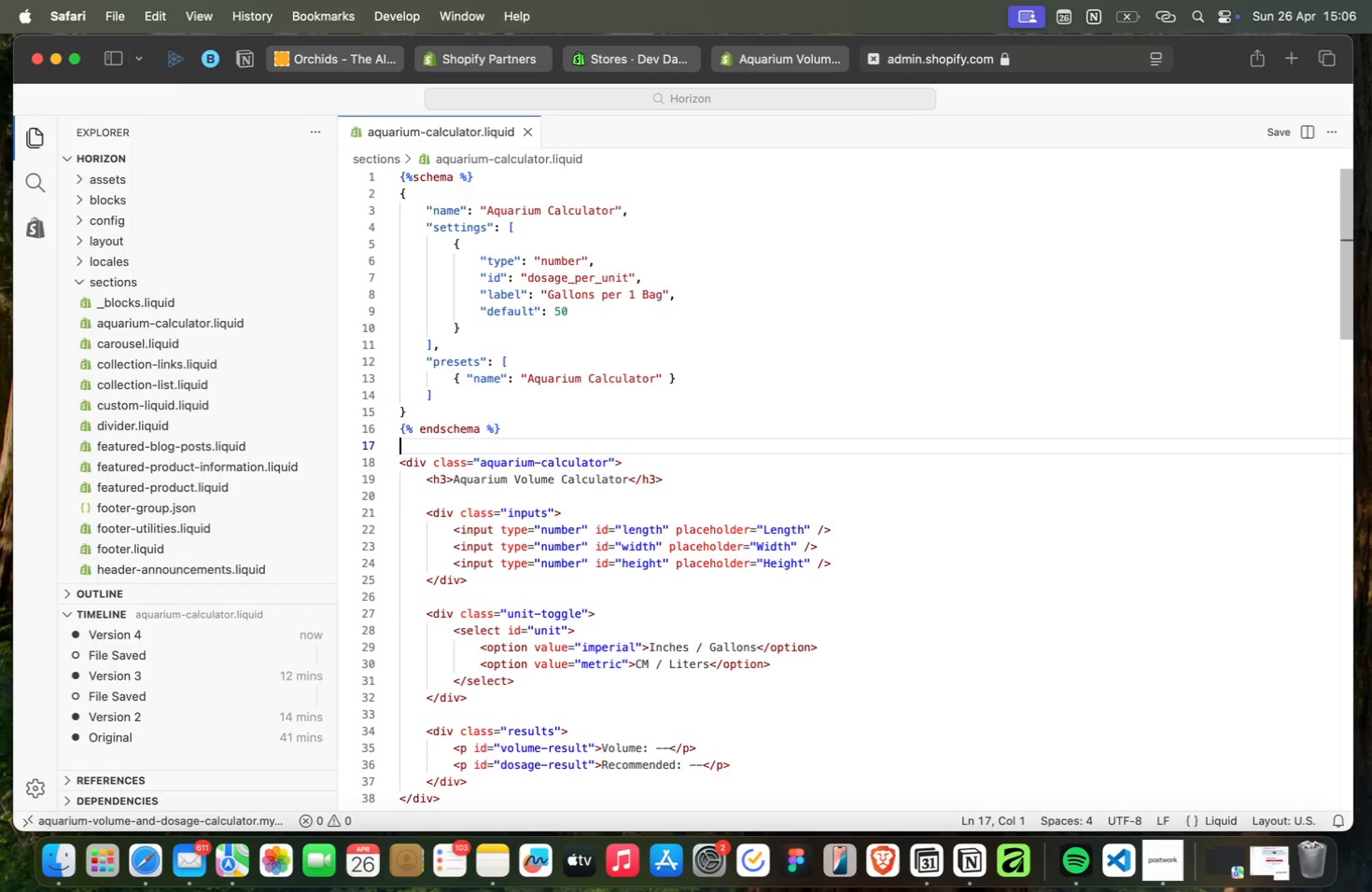 
key(ArrowDown)
 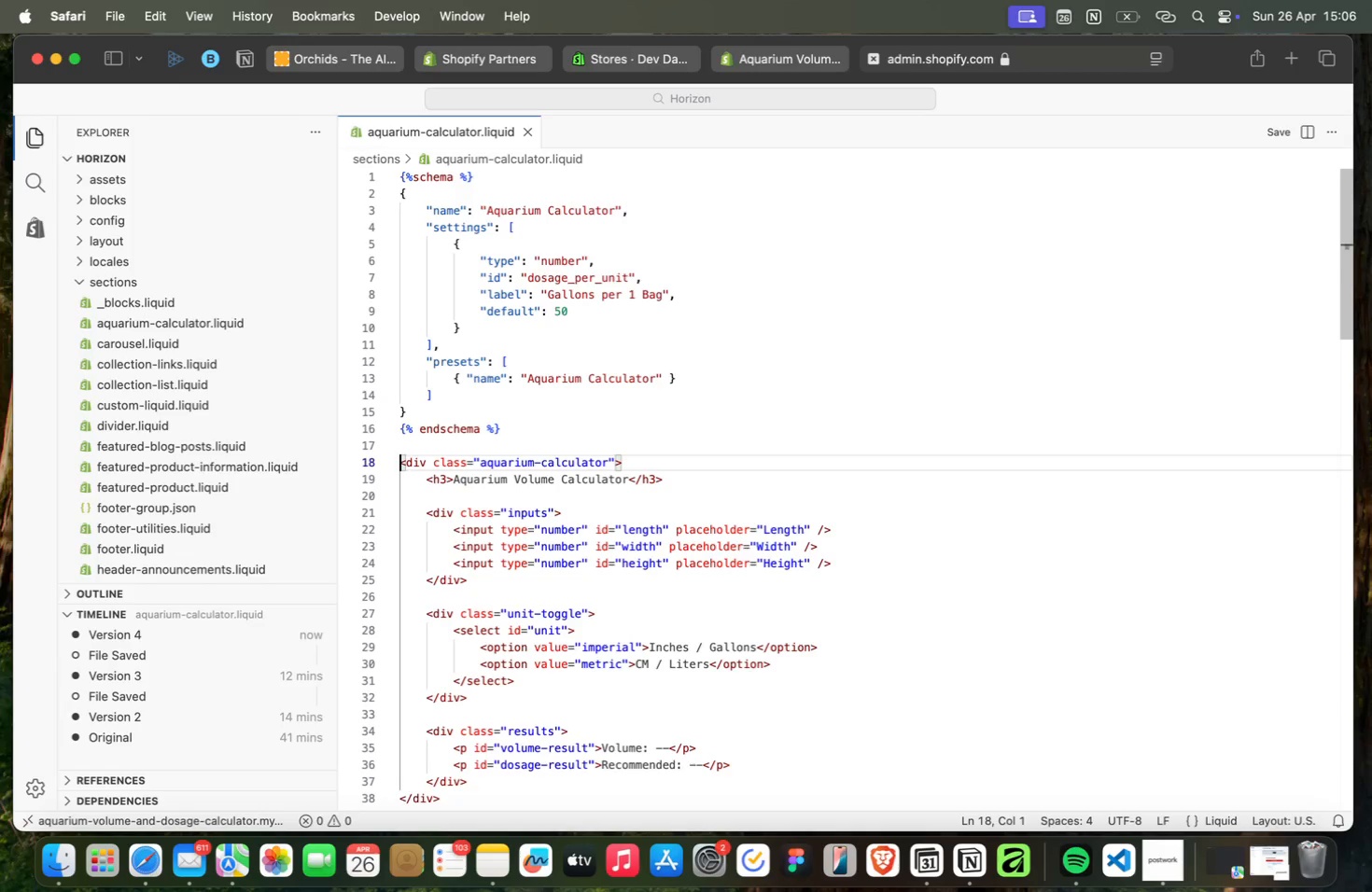 
key(ArrowDown)
 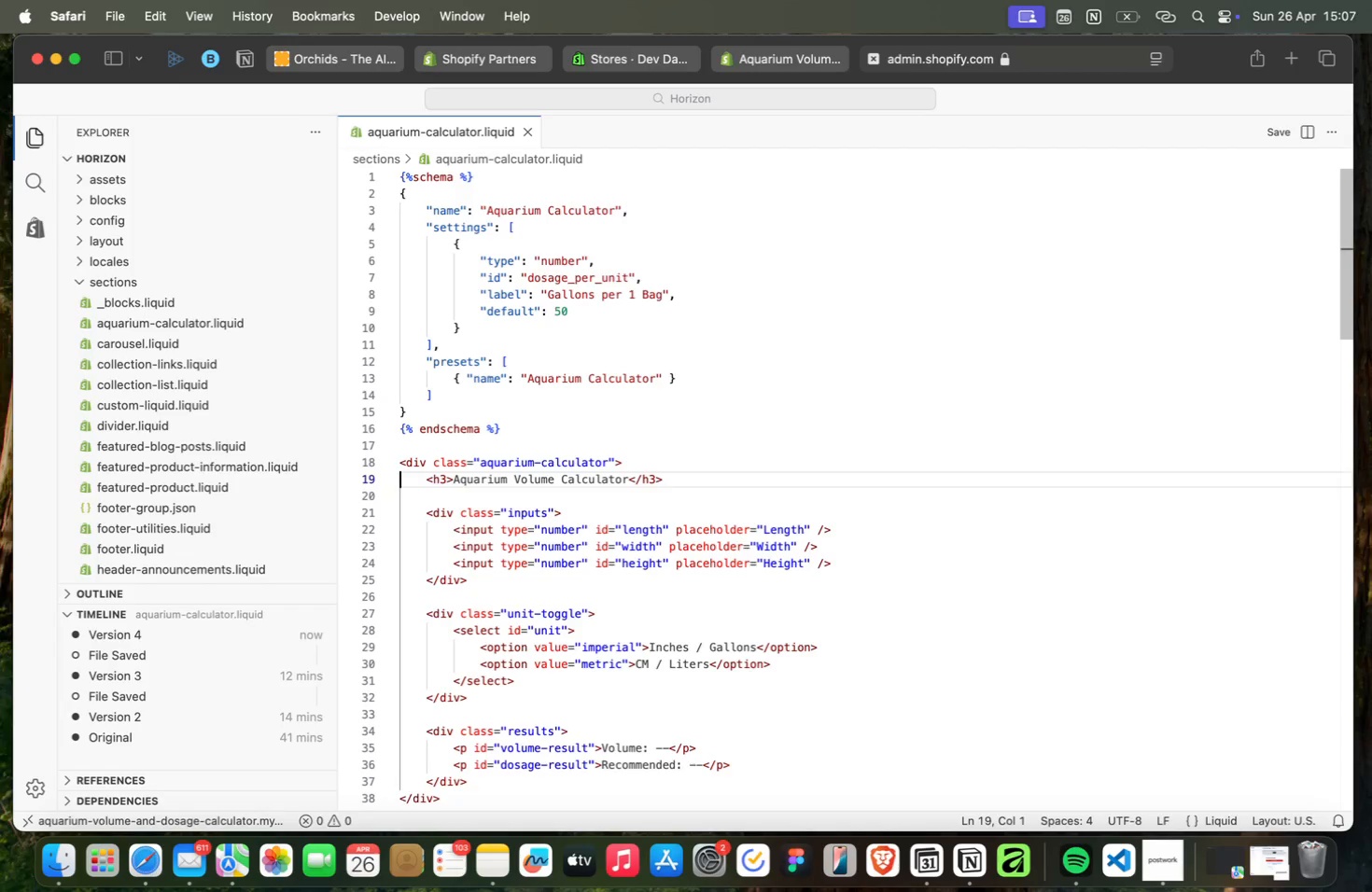 
key(ArrowDown)
 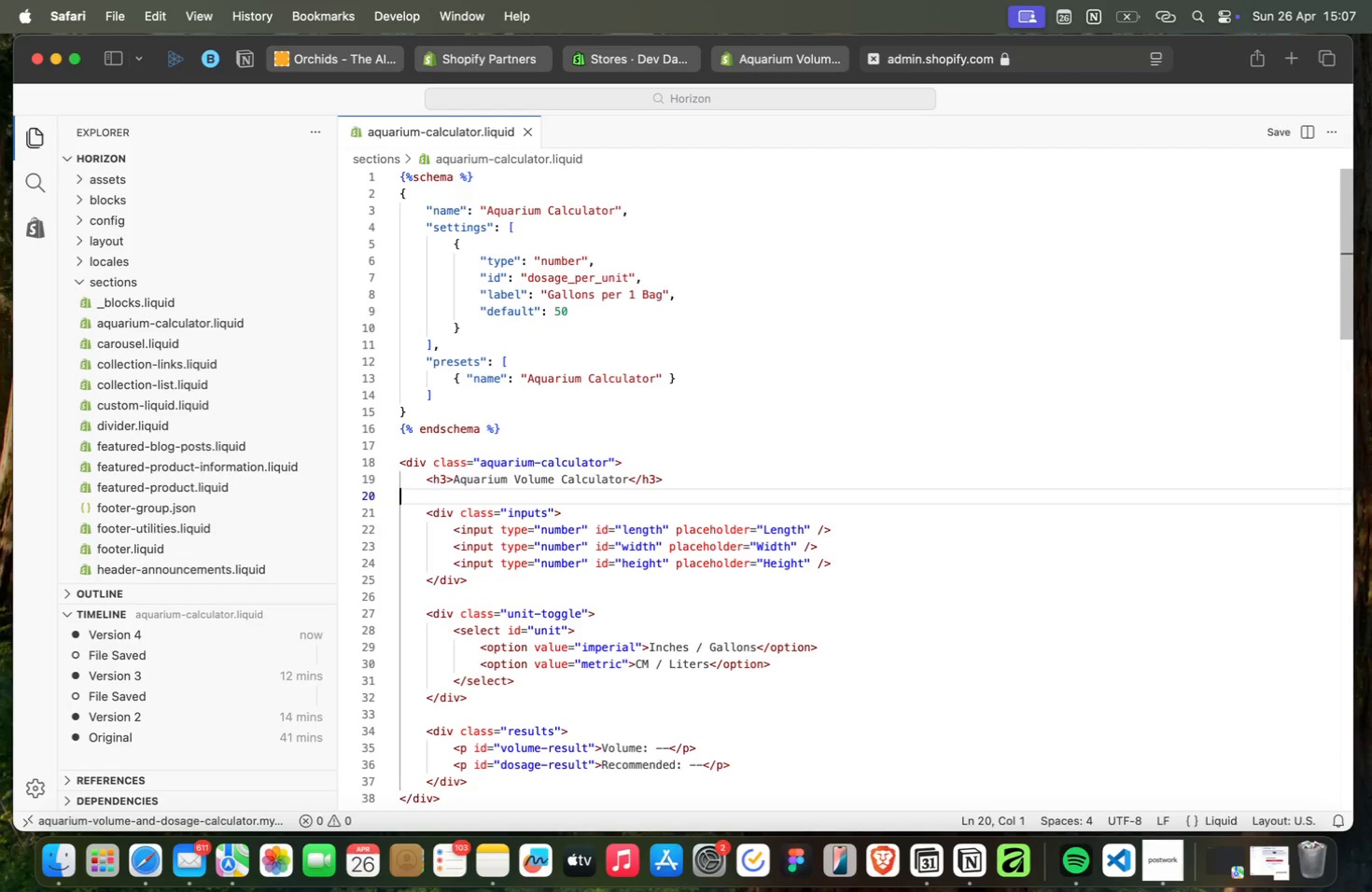 
key(ArrowDown)
 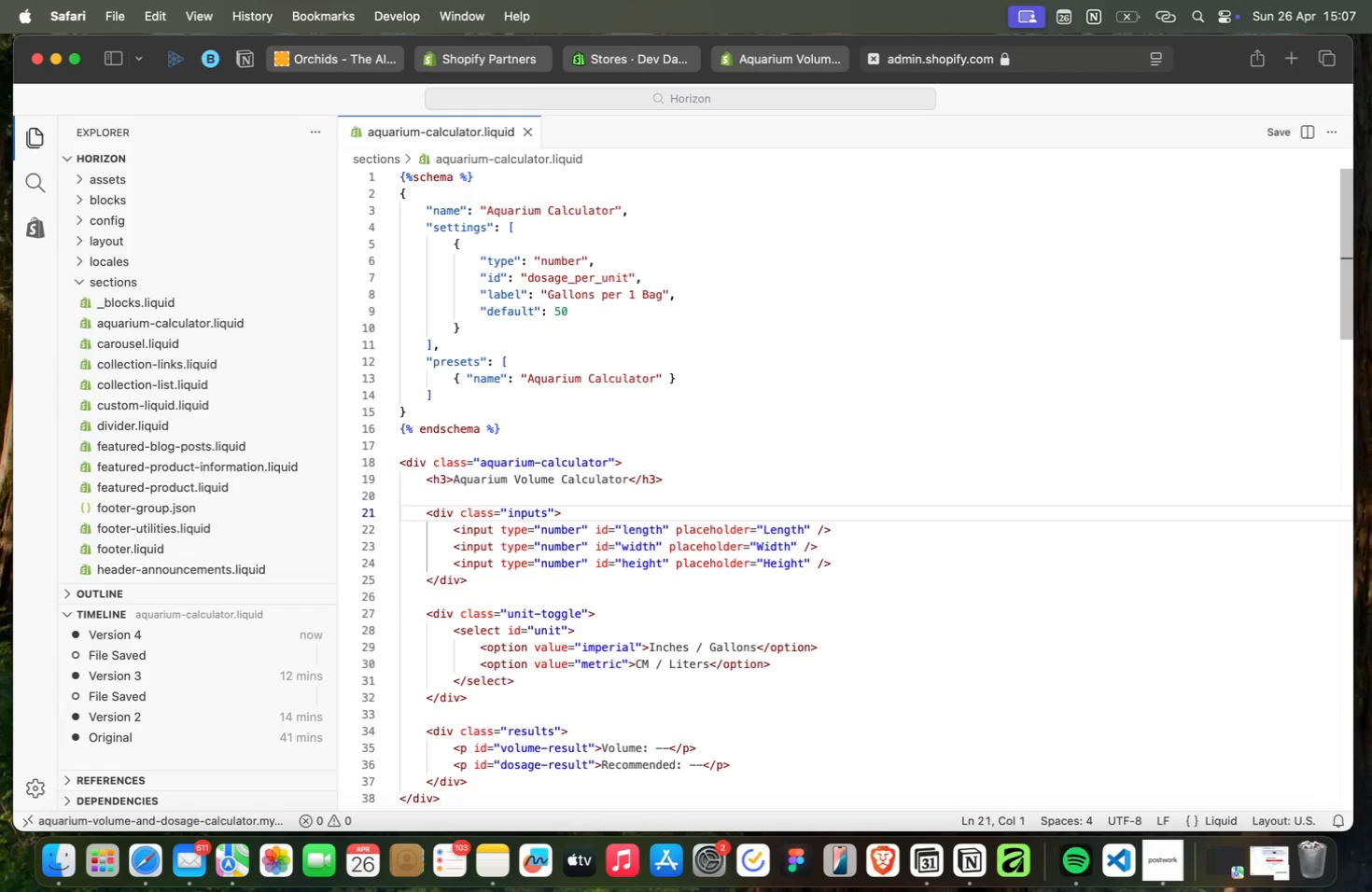 
key(ArrowDown)
 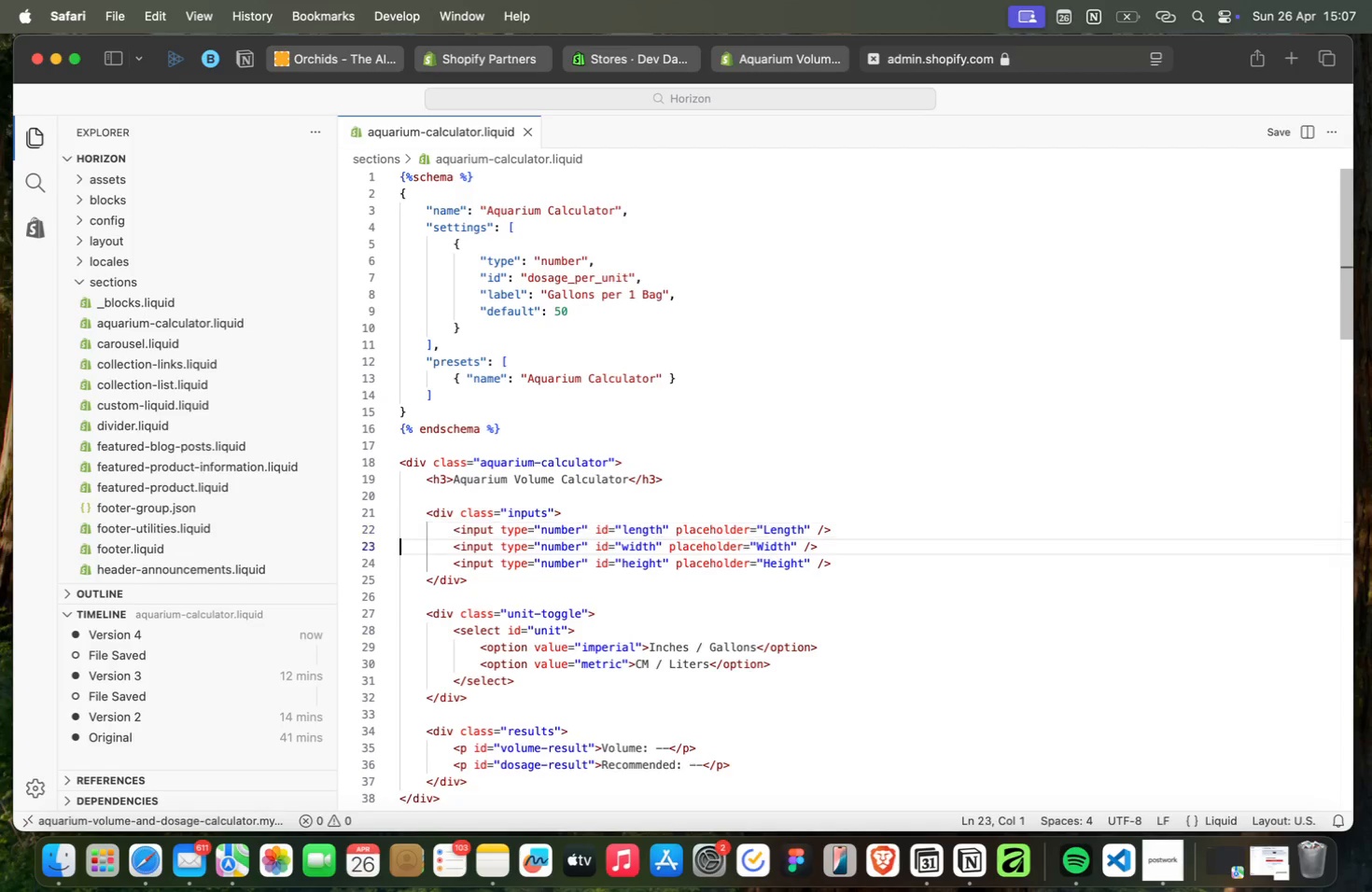 
key(ArrowDown)
 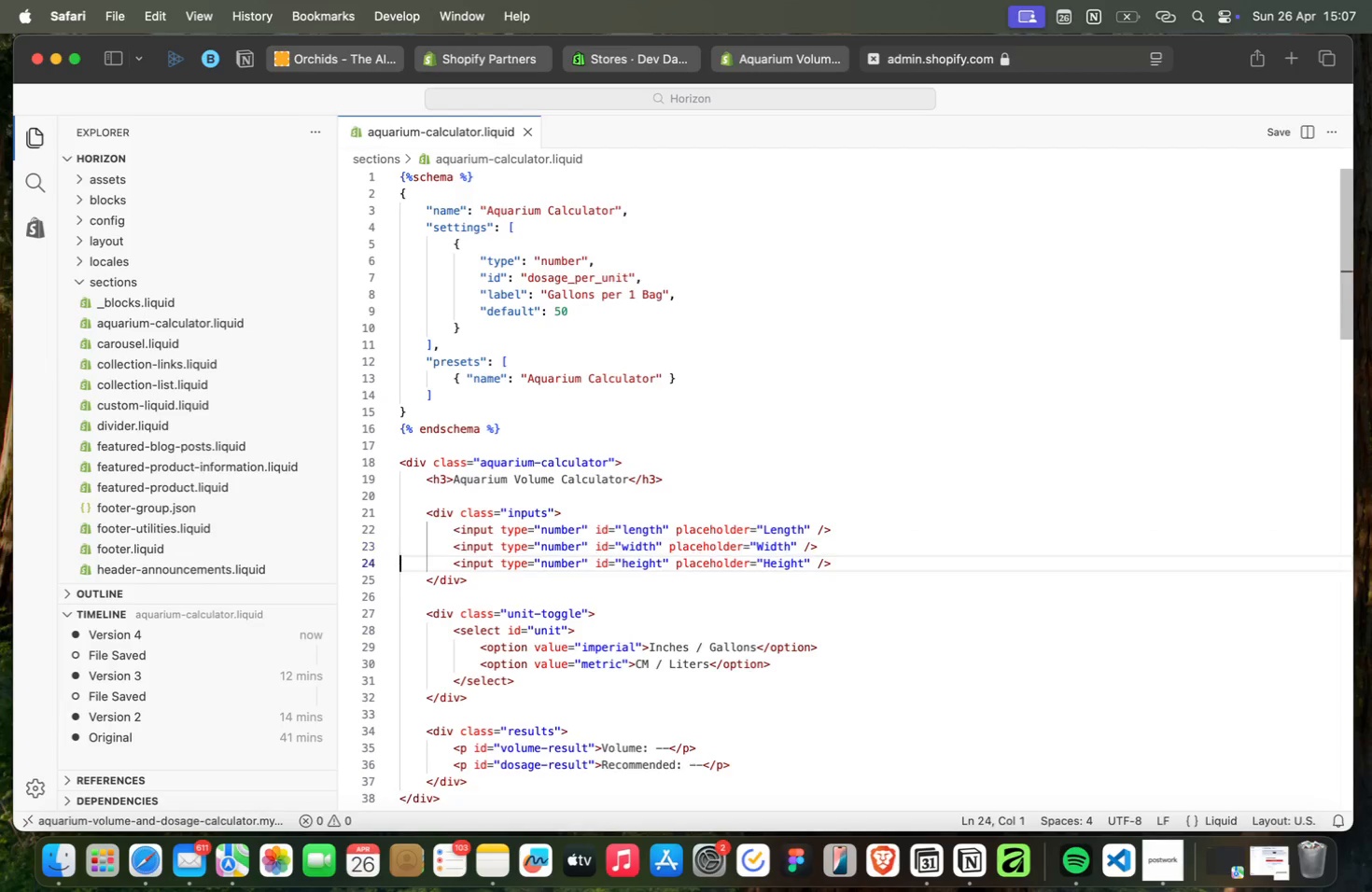 
key(ArrowDown)